 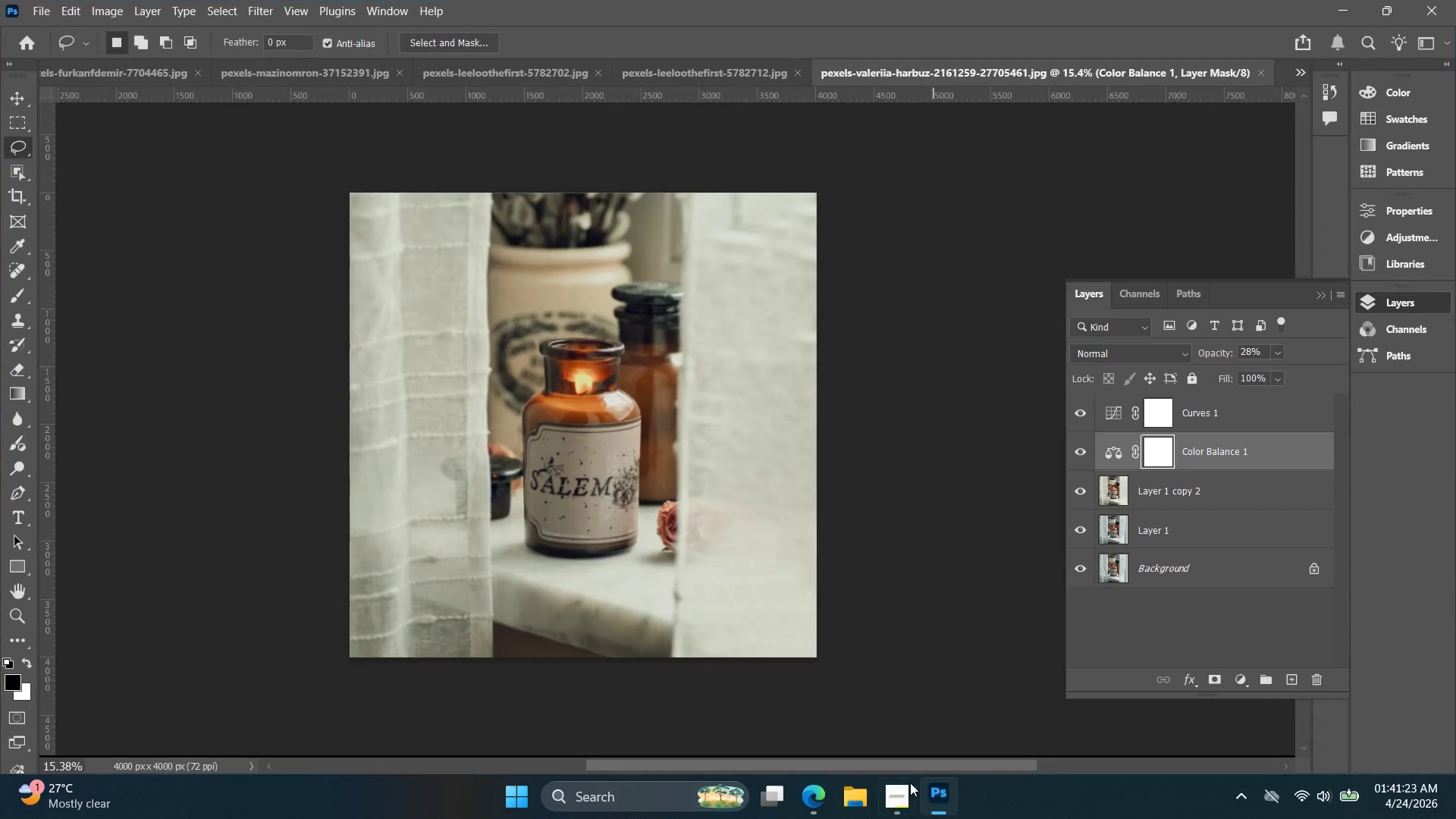 
left_click([42, 4])
 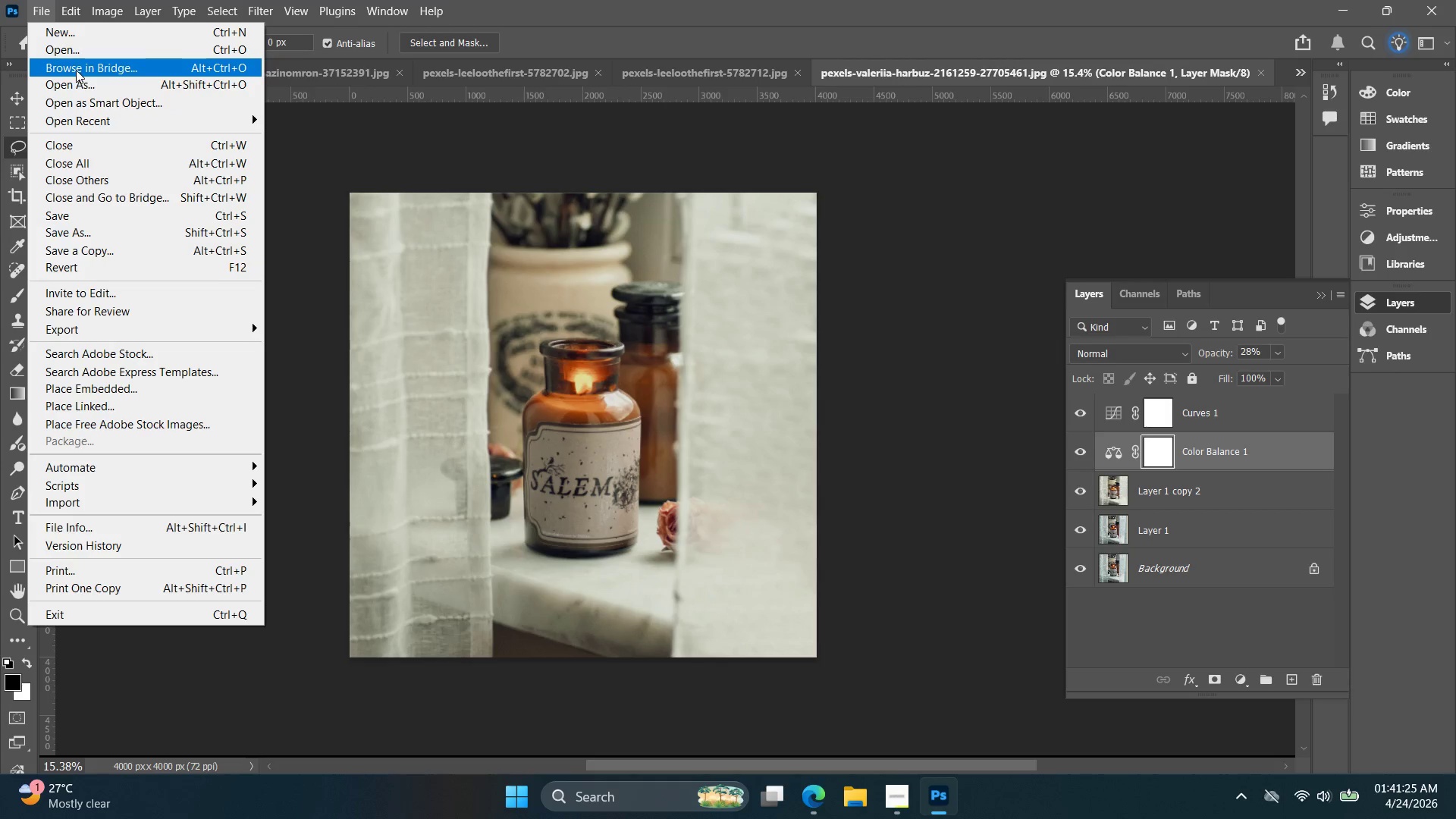 
left_click([84, 49])
 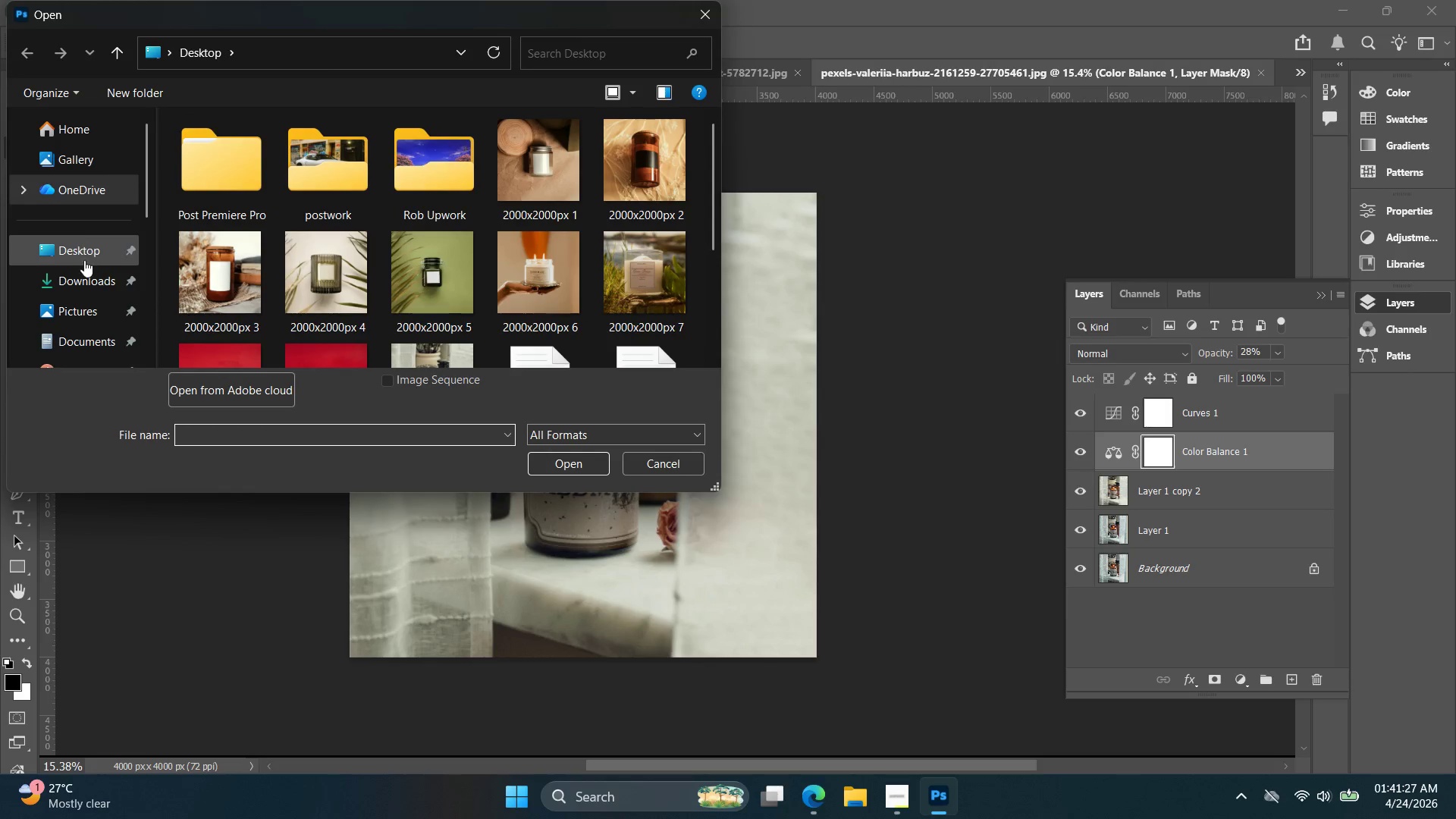 
left_click([84, 260])
 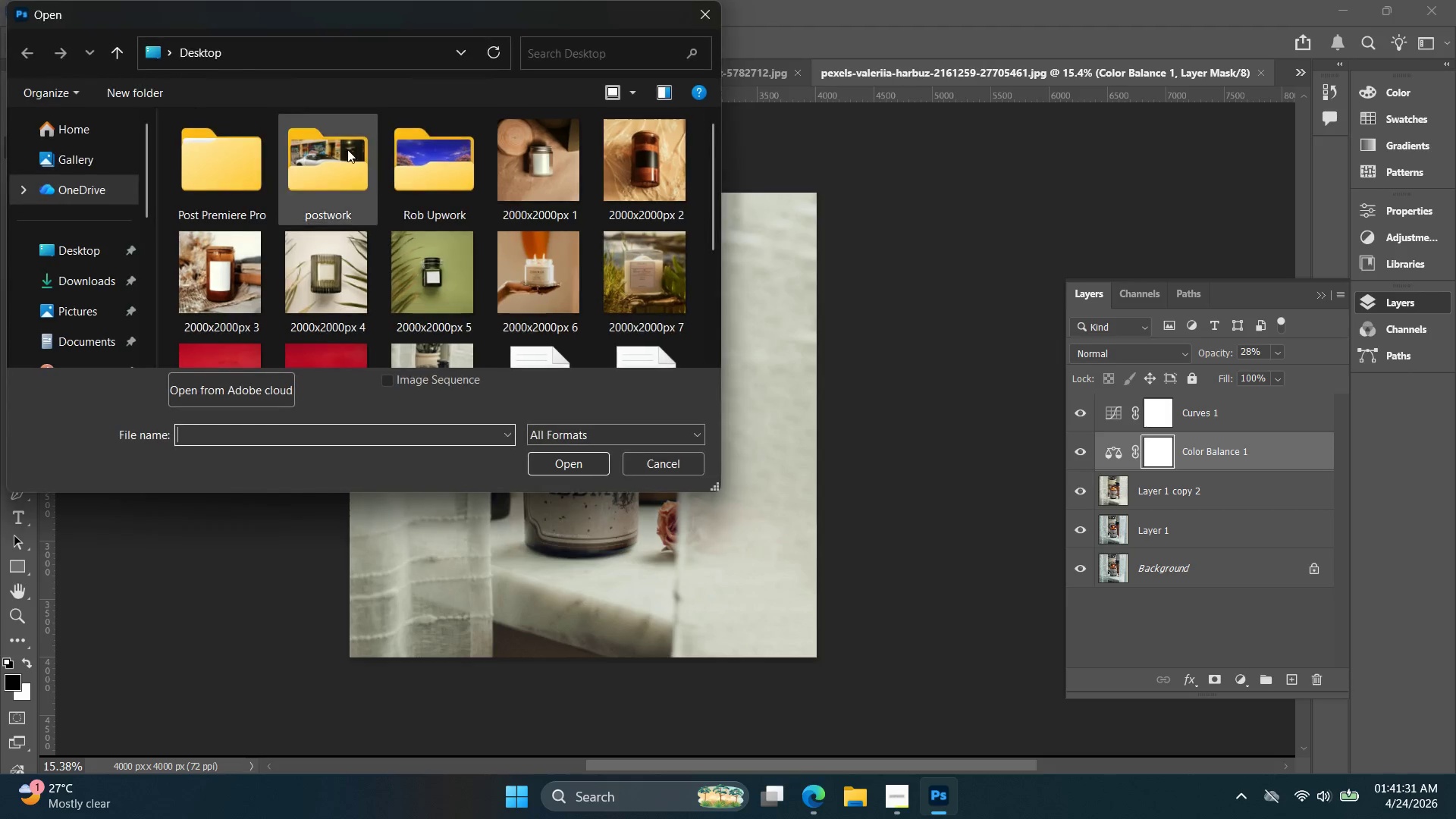 
left_click([692, 13])
 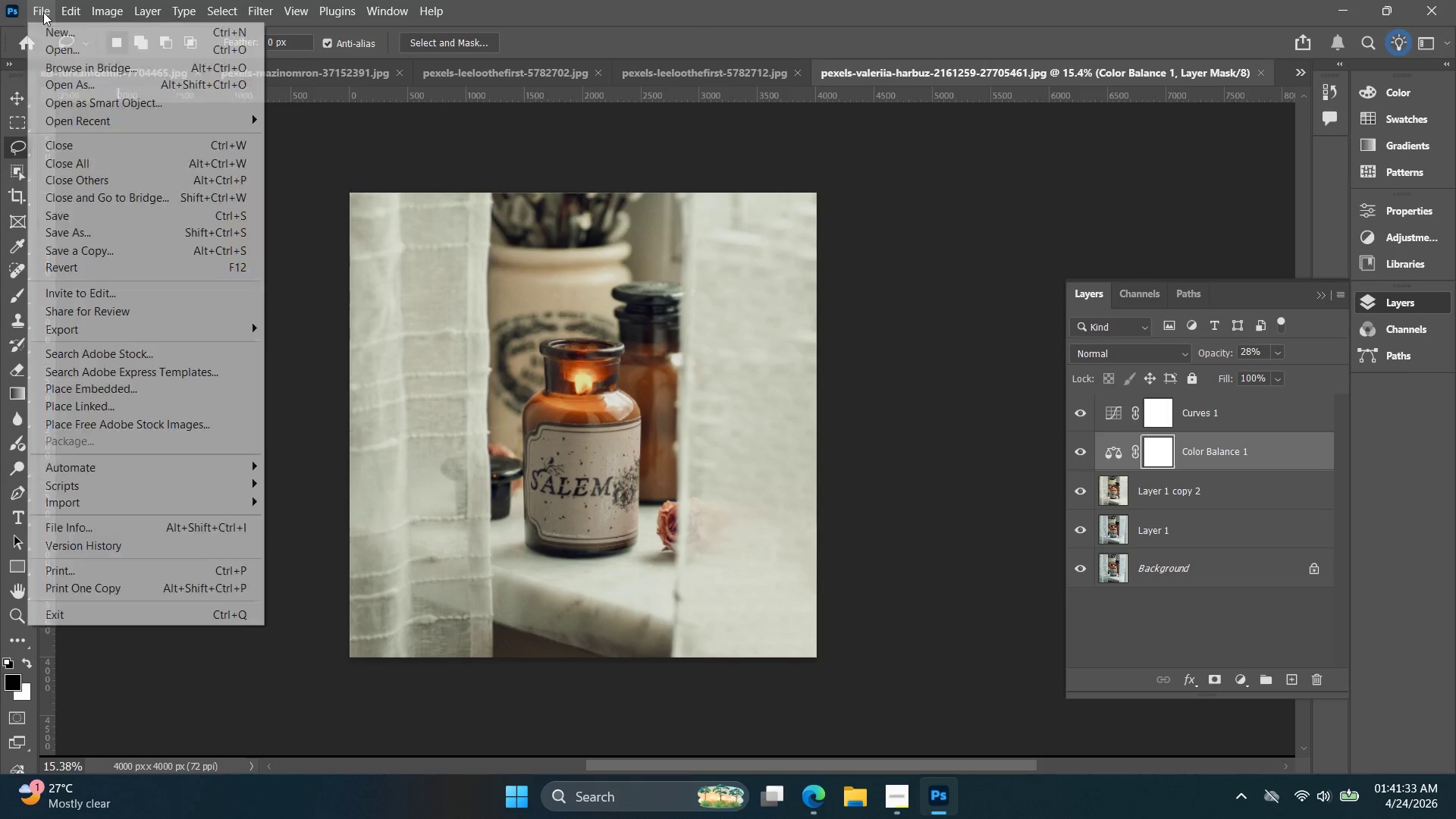 
double_click([50, 27])
 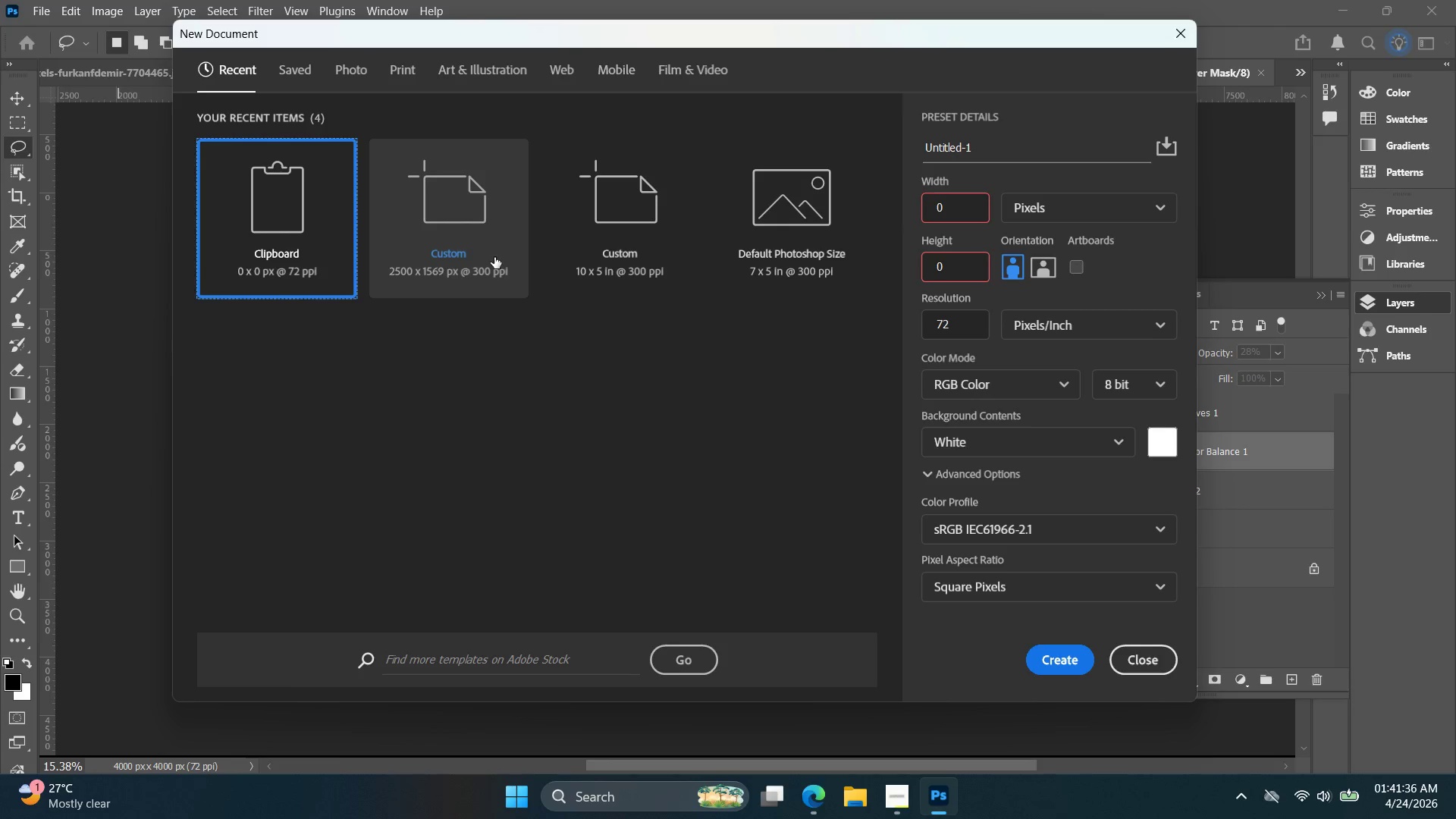 
left_click([1086, 658])
 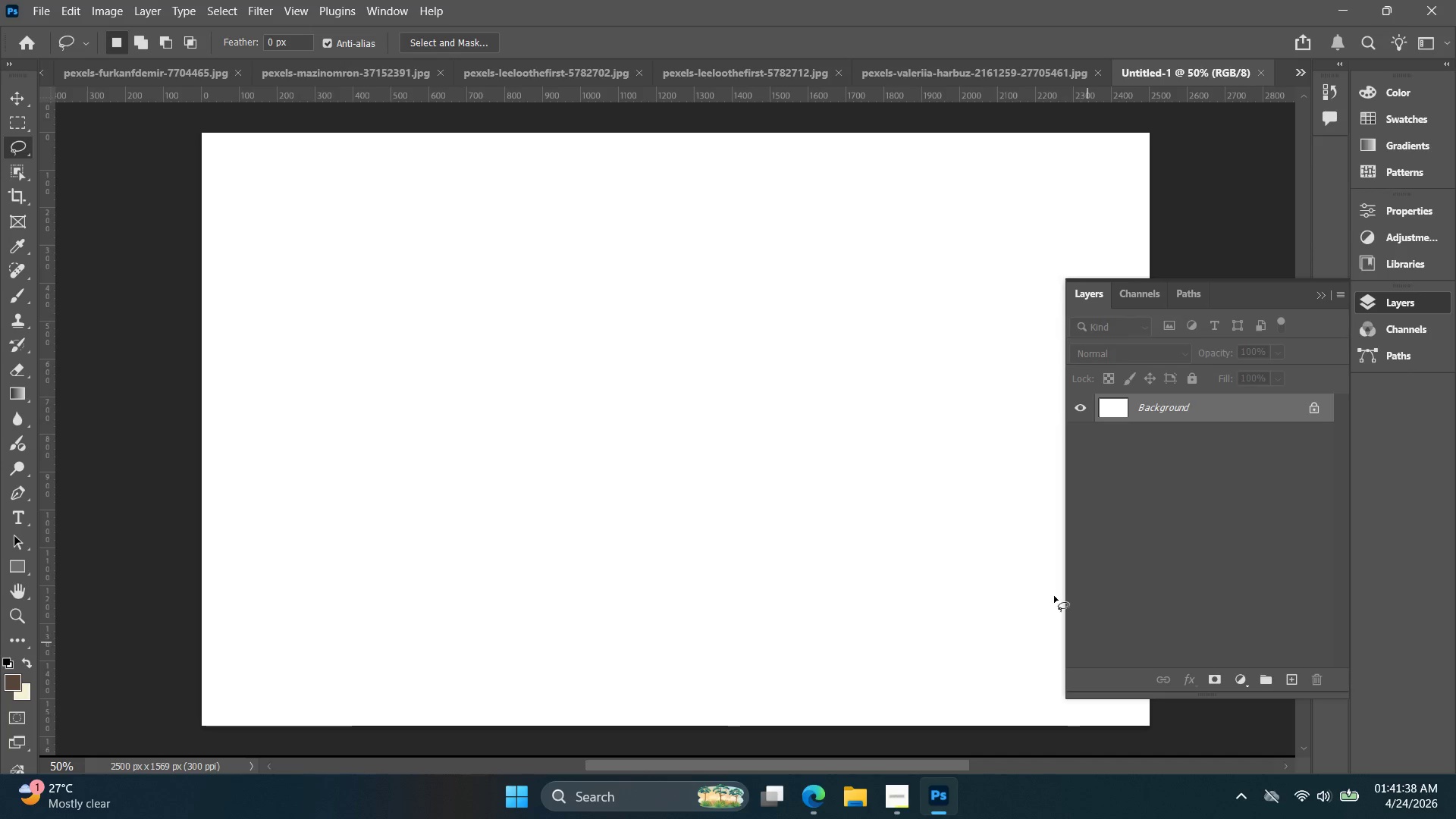 
type(btBed)
key(Backspace)
key(Backspace)
type(EFORE)
 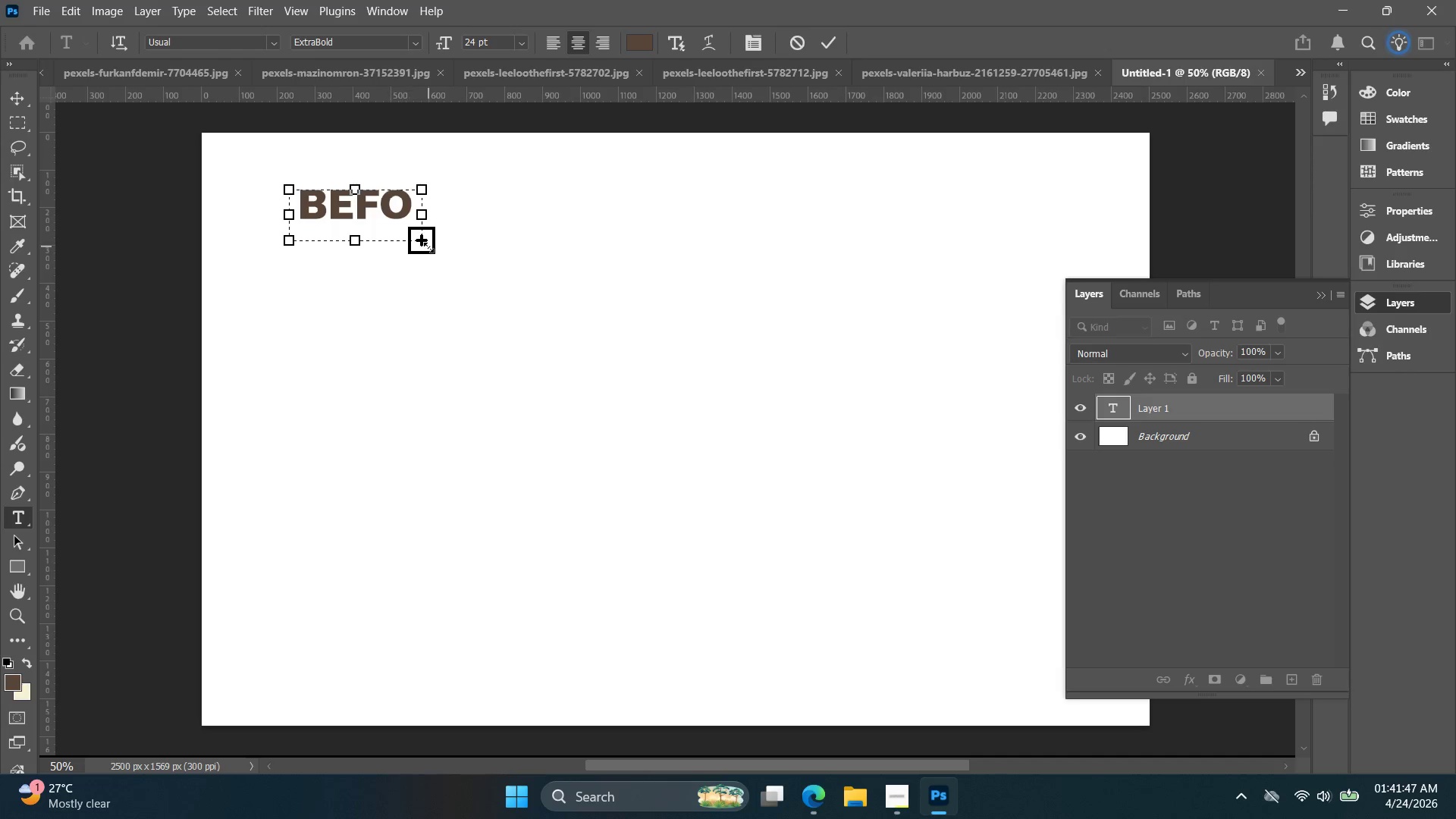 
left_click_drag(start_coordinate=[289, 190], to_coordinate=[421, 240])
 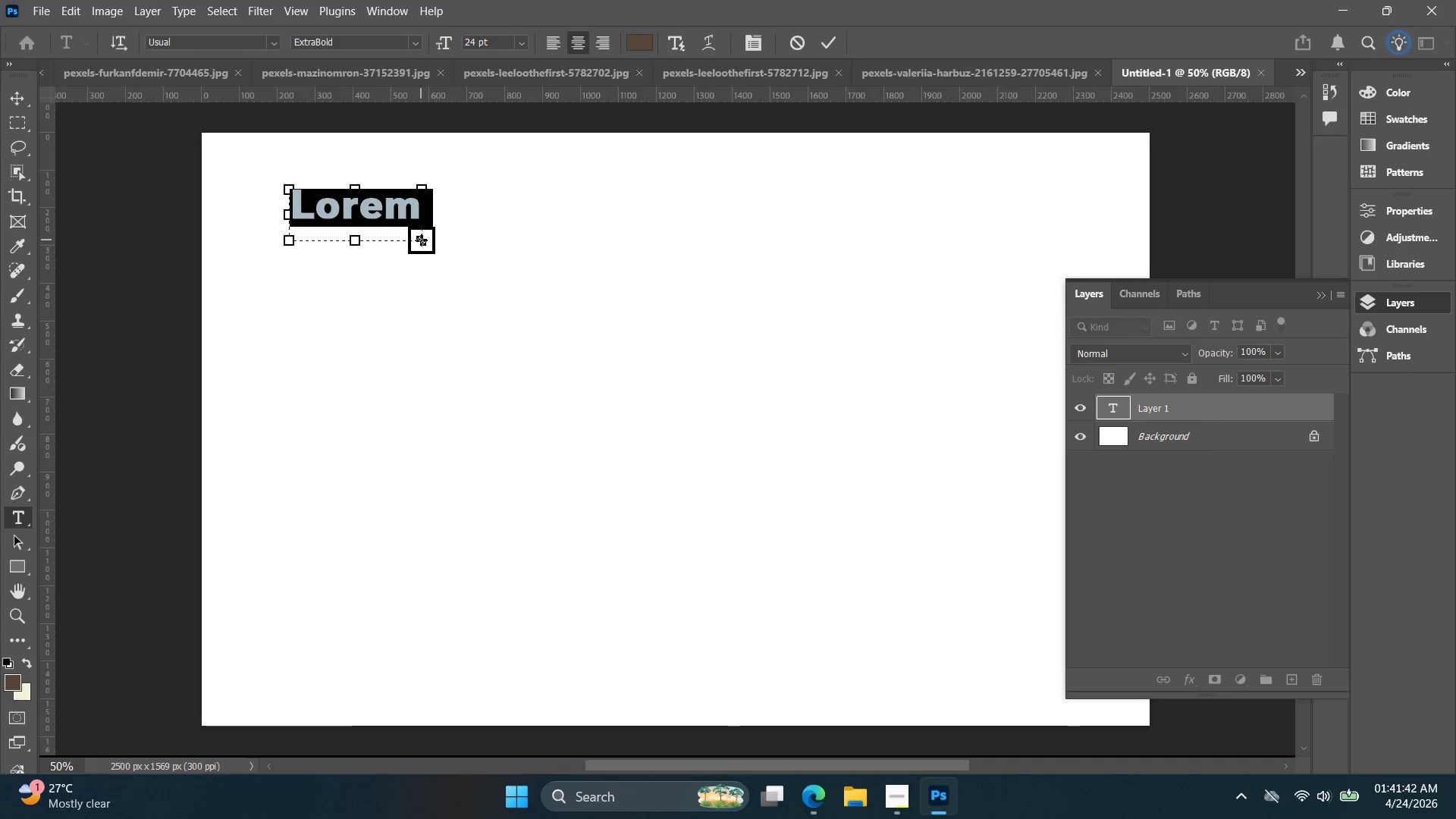 
left_click_drag(start_coordinate=[426, 248], to_coordinate=[527, 256])
 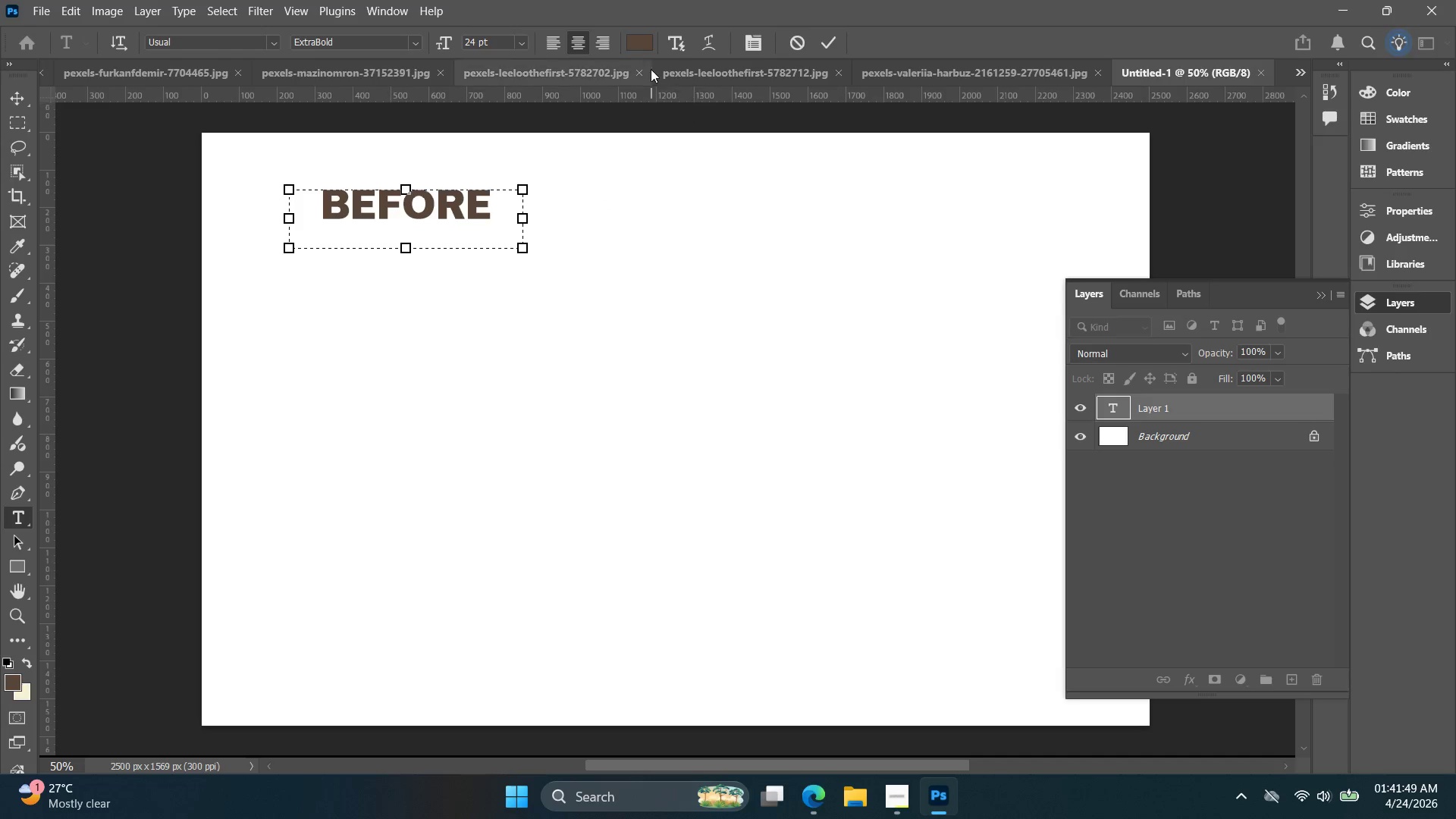 
left_click([646, 43])
 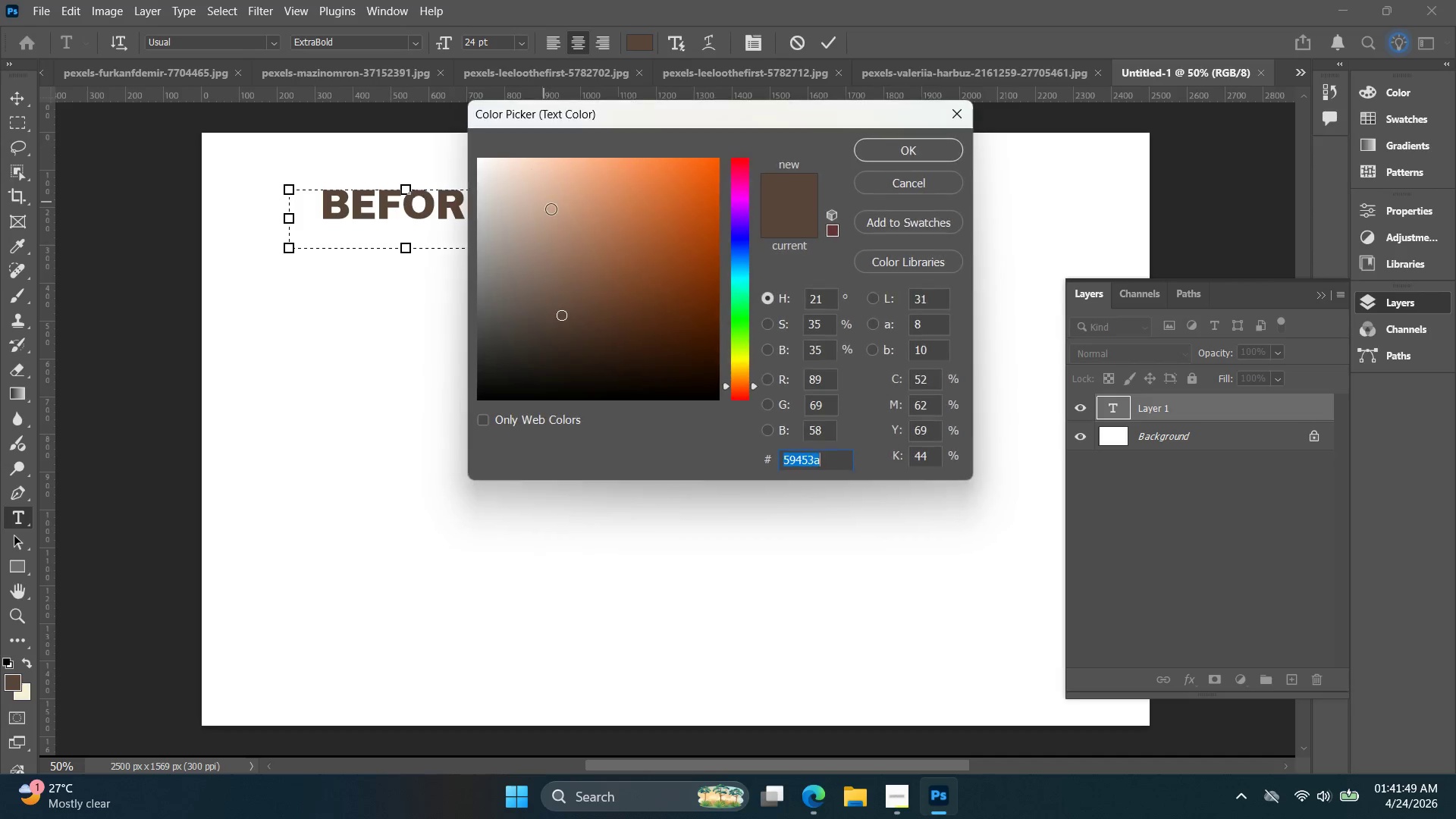 
left_click_drag(start_coordinate=[548, 206], to_coordinate=[460, 129])
 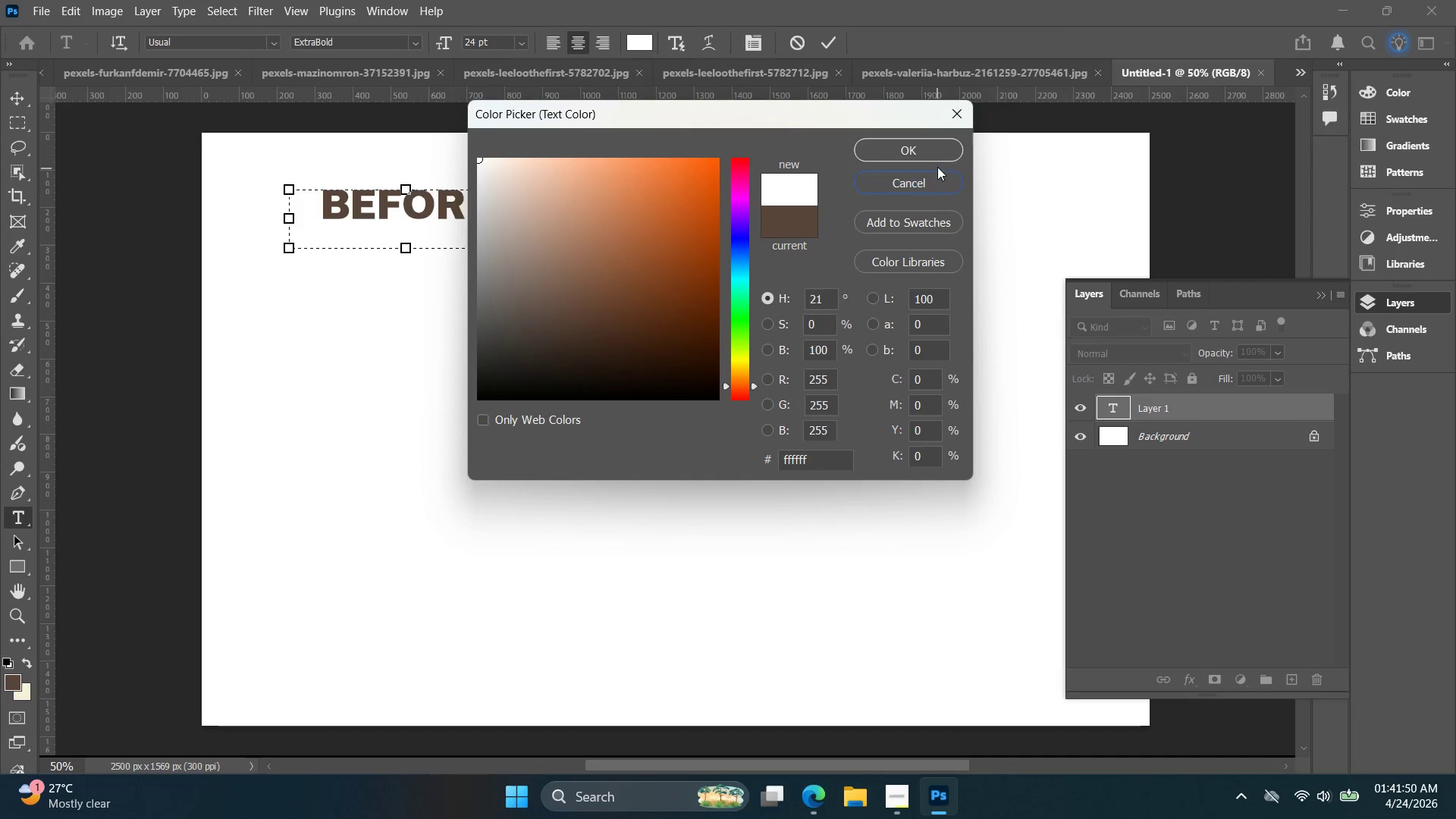 
double_click([937, 163])
 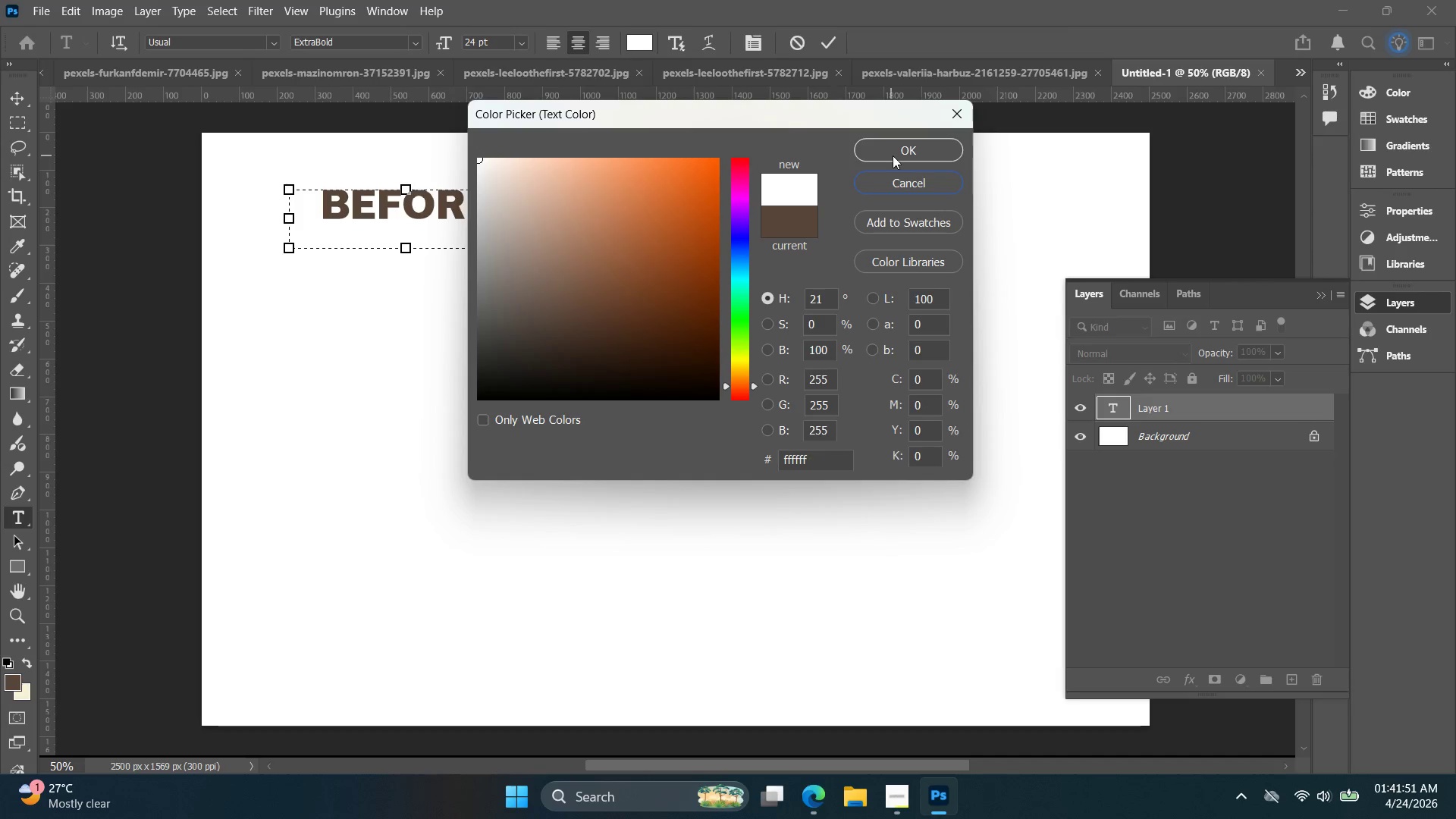 
left_click([901, 143])
 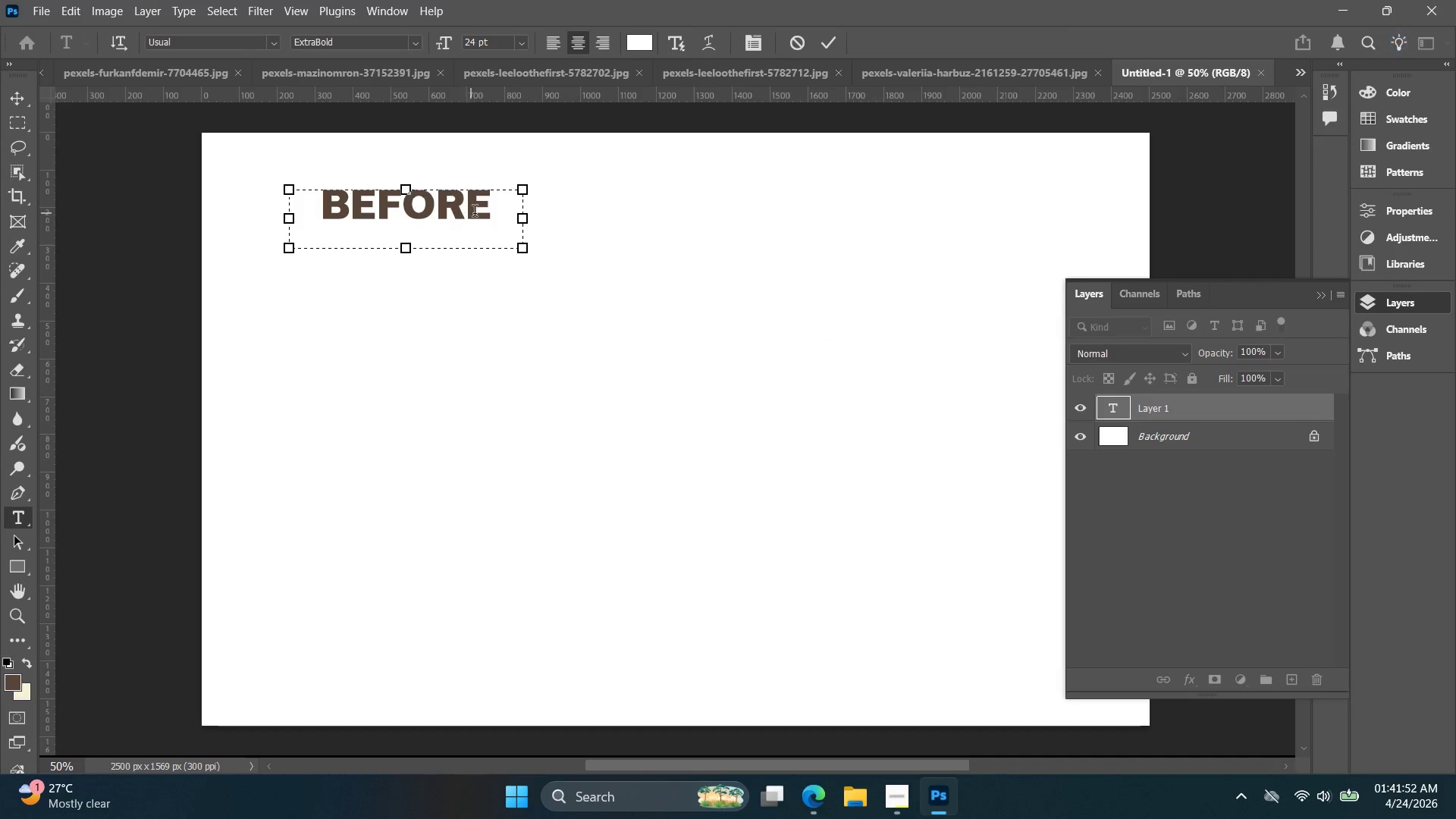 
left_click_drag(start_coordinate=[482, 212], to_coordinate=[297, 208])
 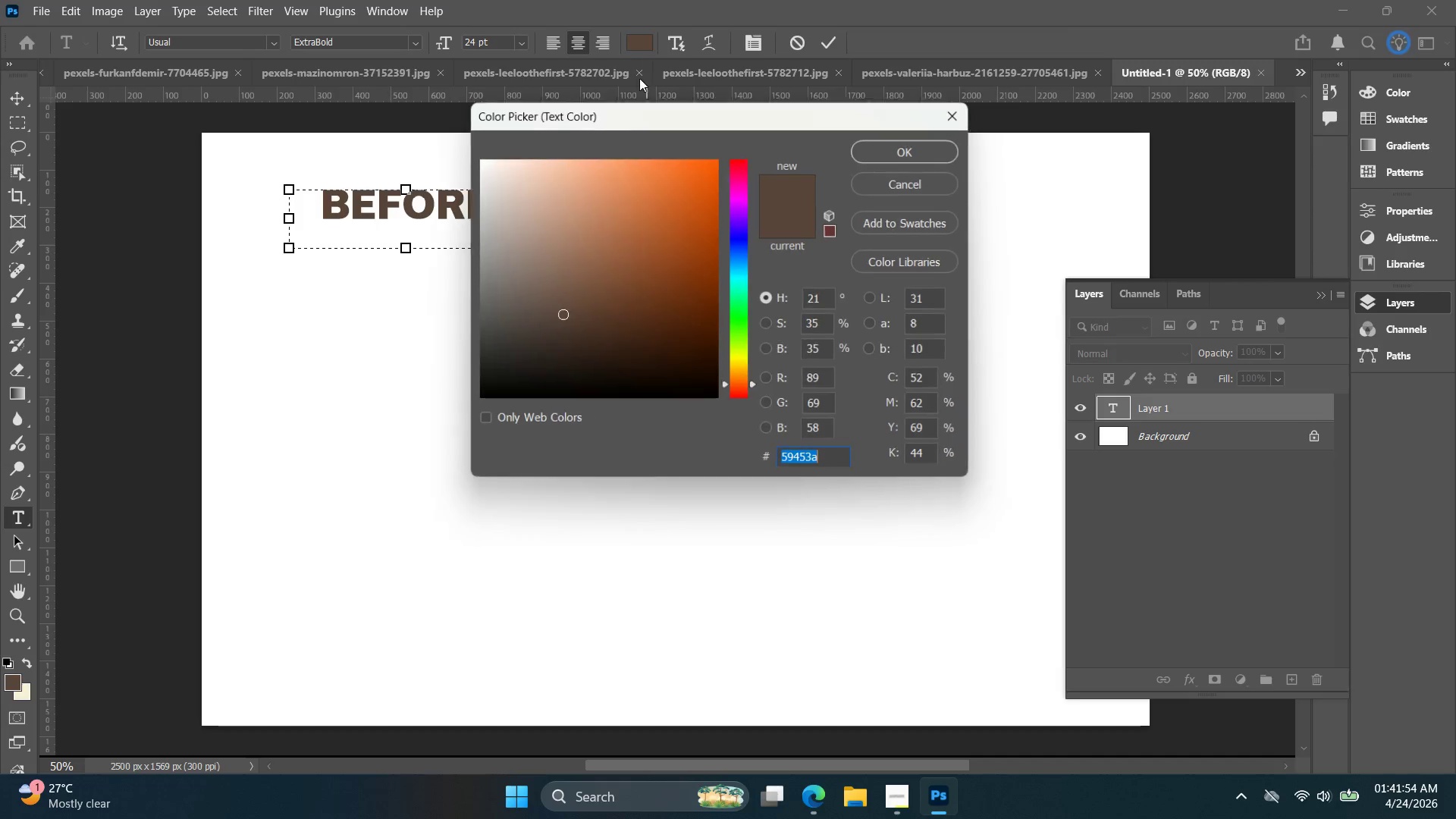 
left_click_drag(start_coordinate=[601, 167], to_coordinate=[457, 136])
 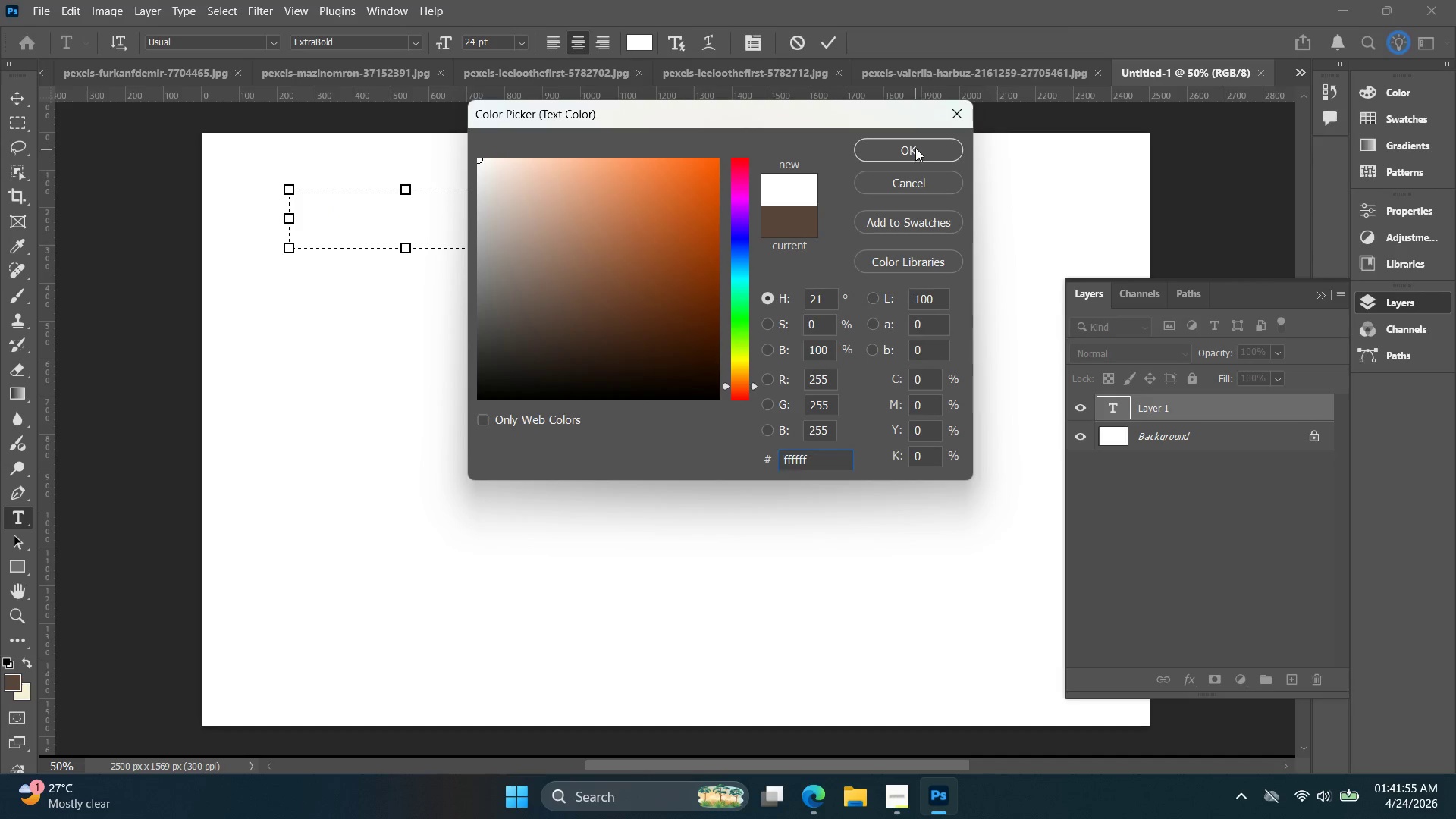 
left_click([915, 147])
 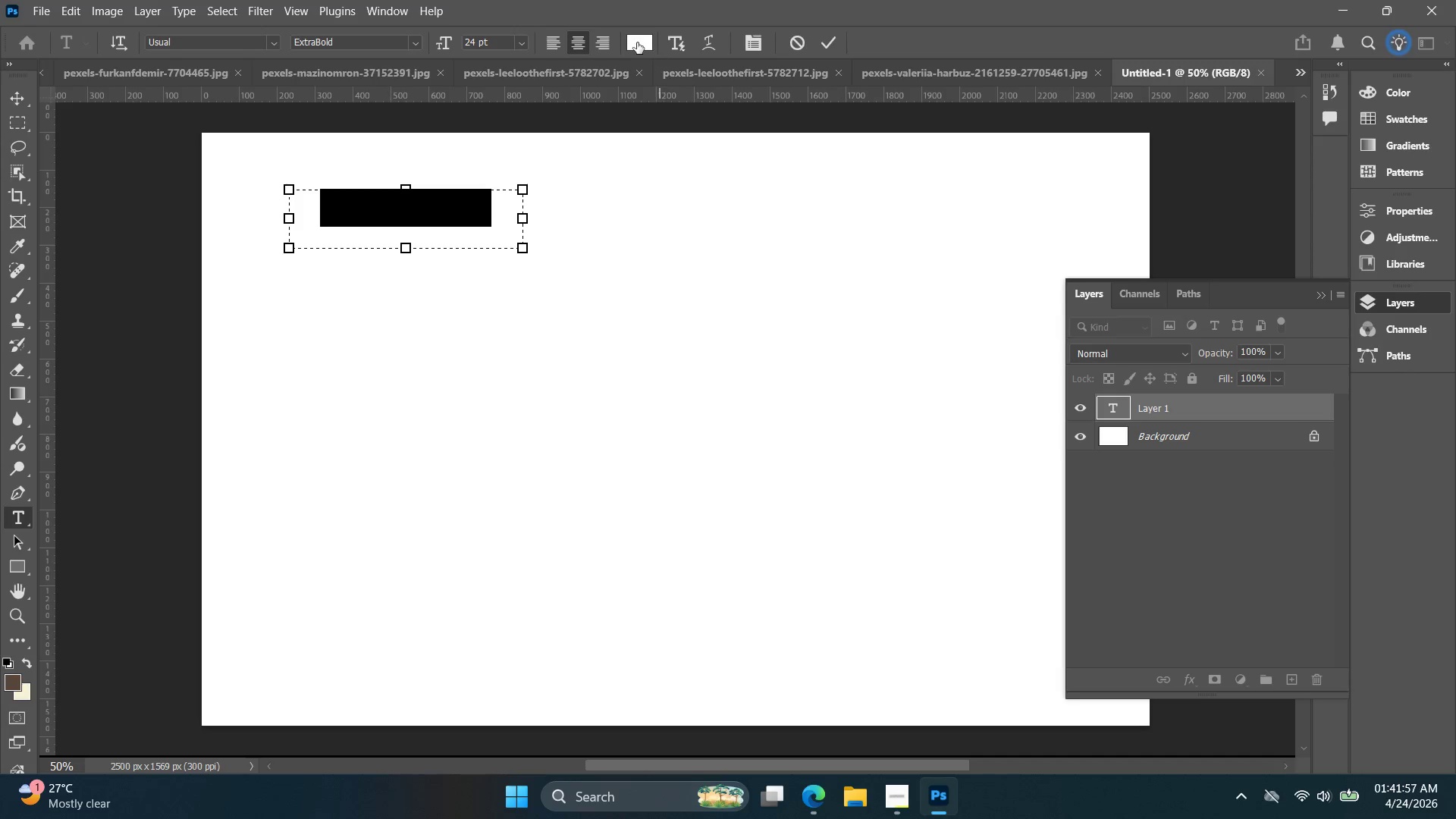 
left_click_drag(start_coordinate=[561, 218], to_coordinate=[397, 512])
 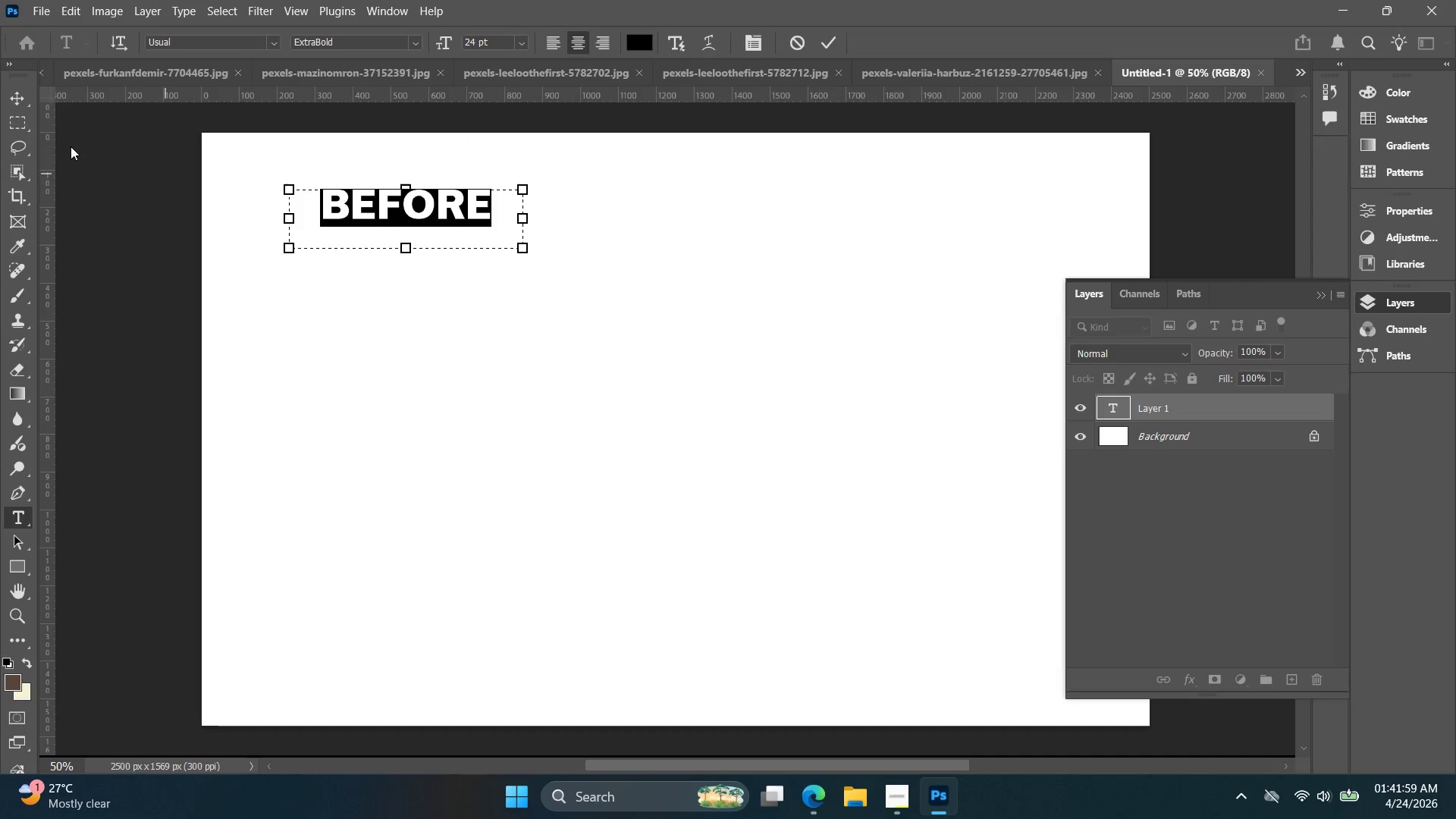 
left_click([8, 93])
 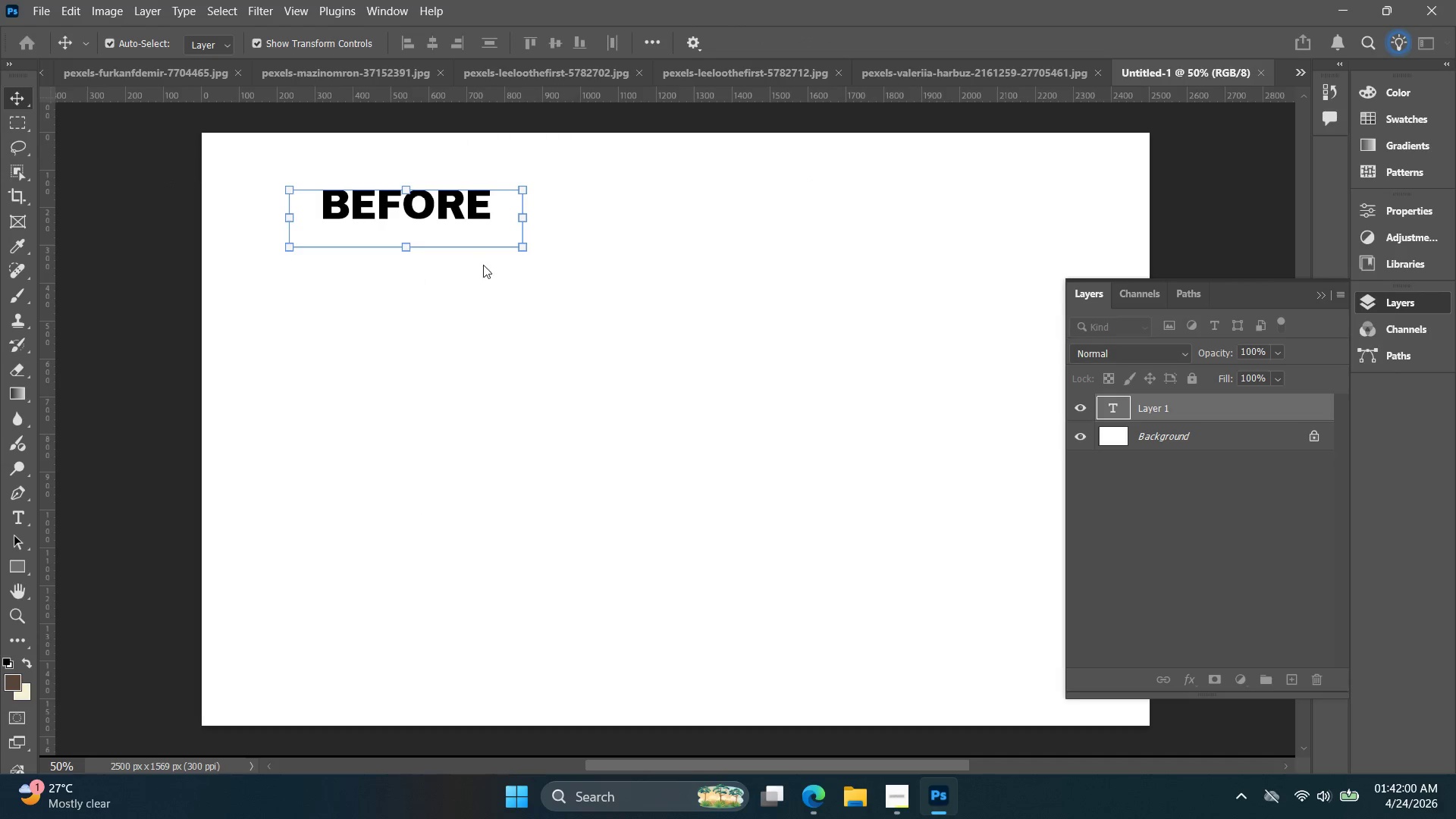 
key(Control+C)
 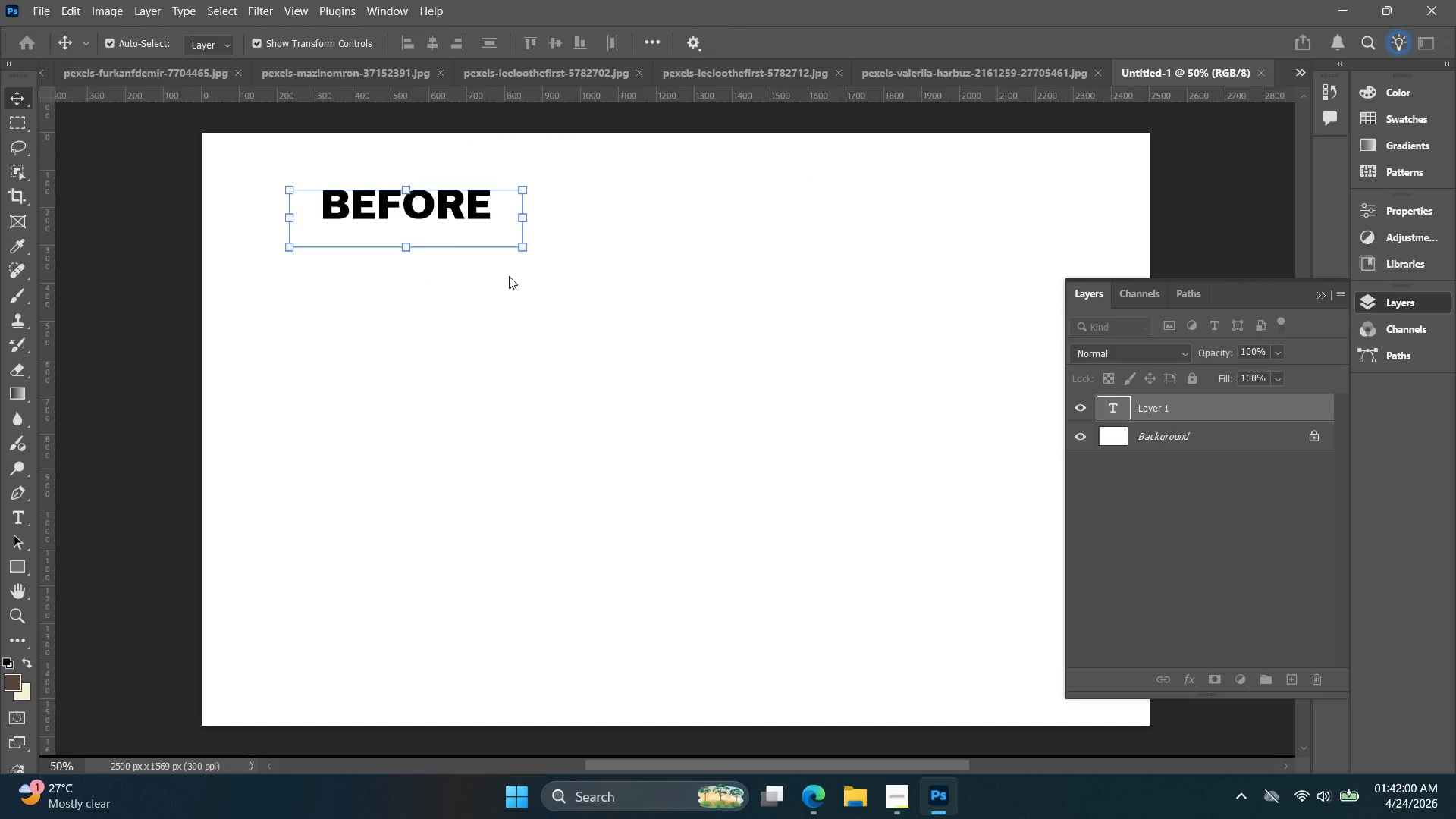 
key(Control+V)
 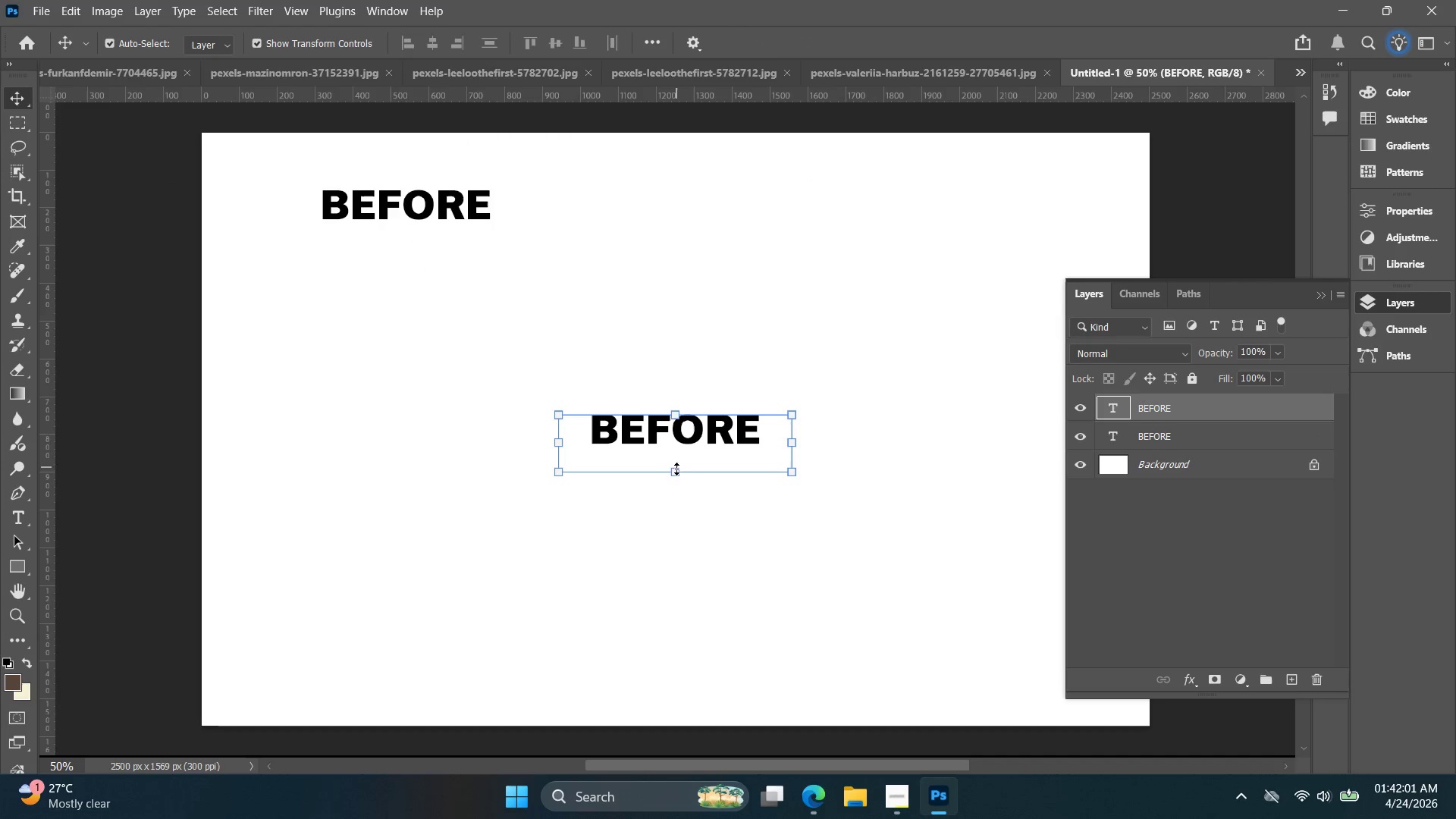 
left_click_drag(start_coordinate=[679, 450], to_coordinate=[635, 424])
 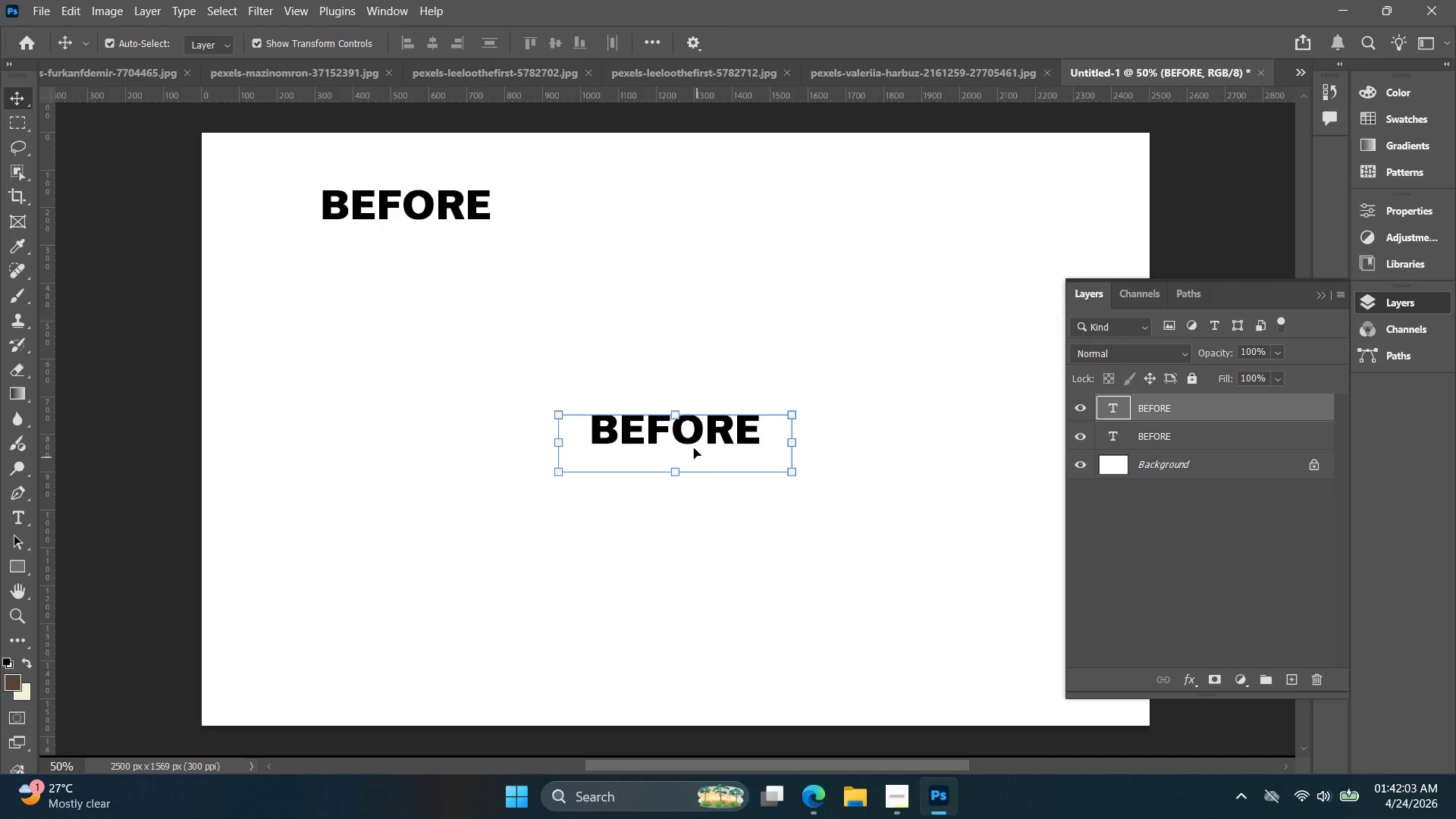 
left_click_drag(start_coordinate=[689, 439], to_coordinate=[950, 209])
 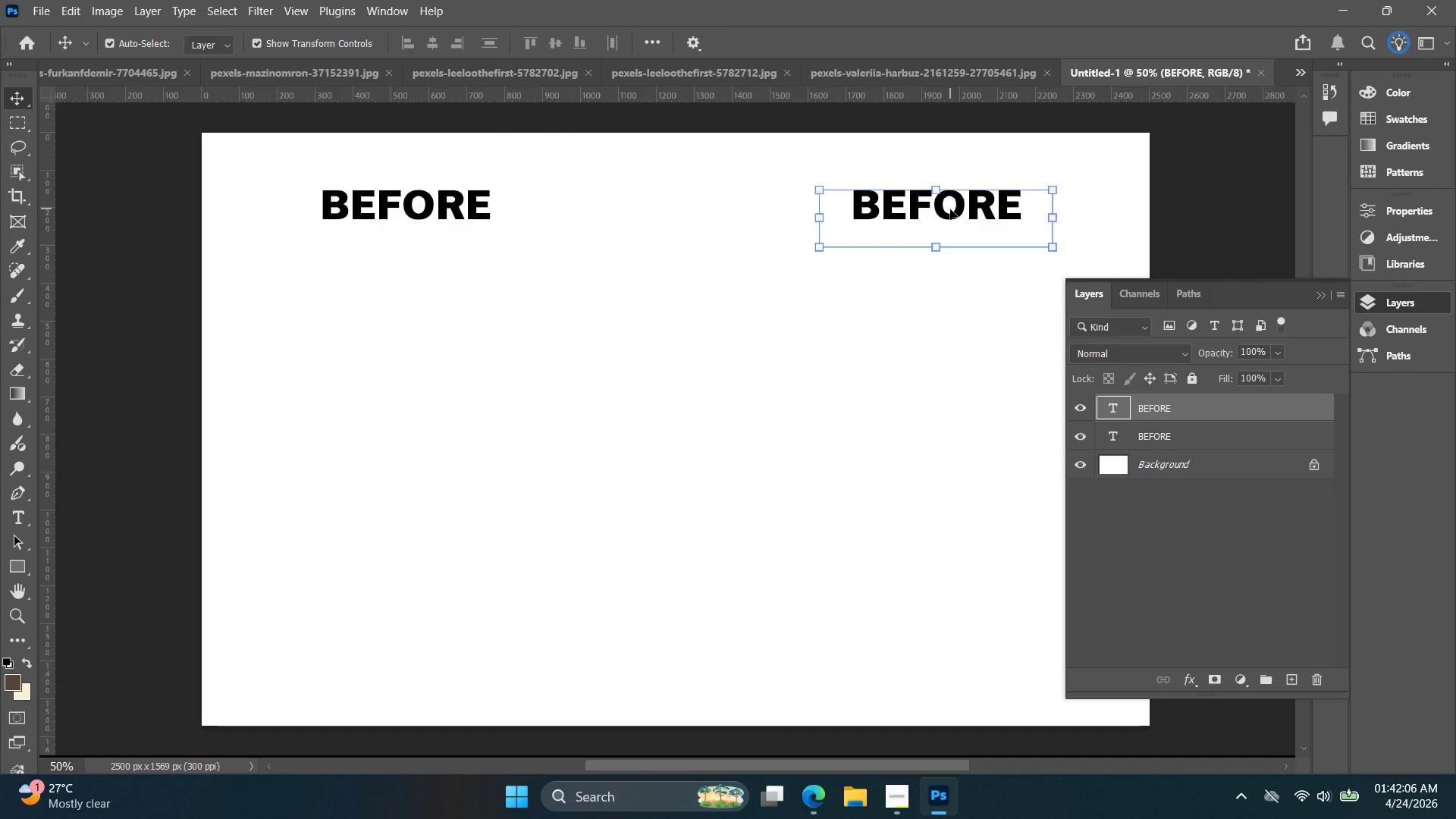 
double_click([950, 209])
 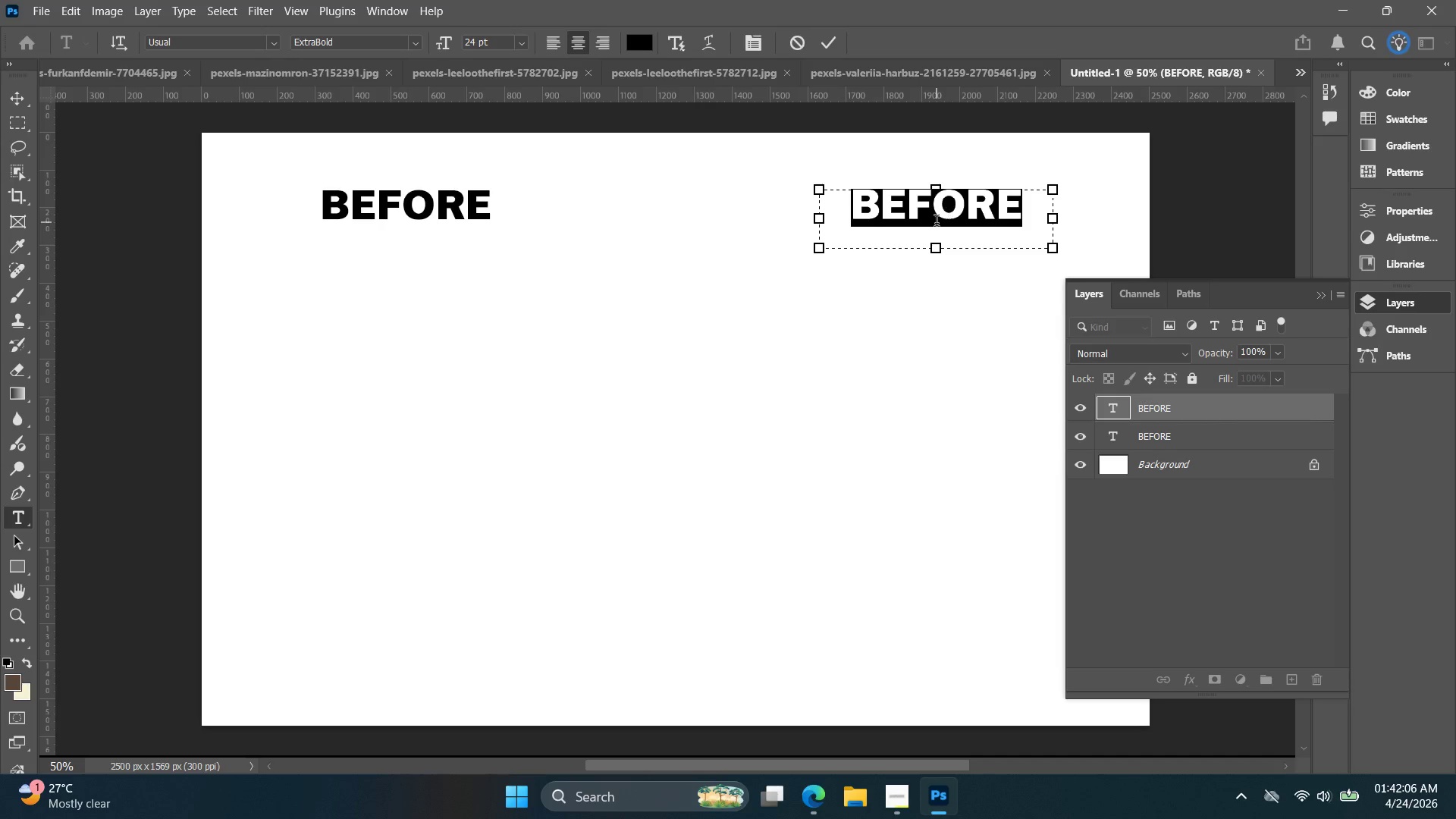 
type(AFter)
 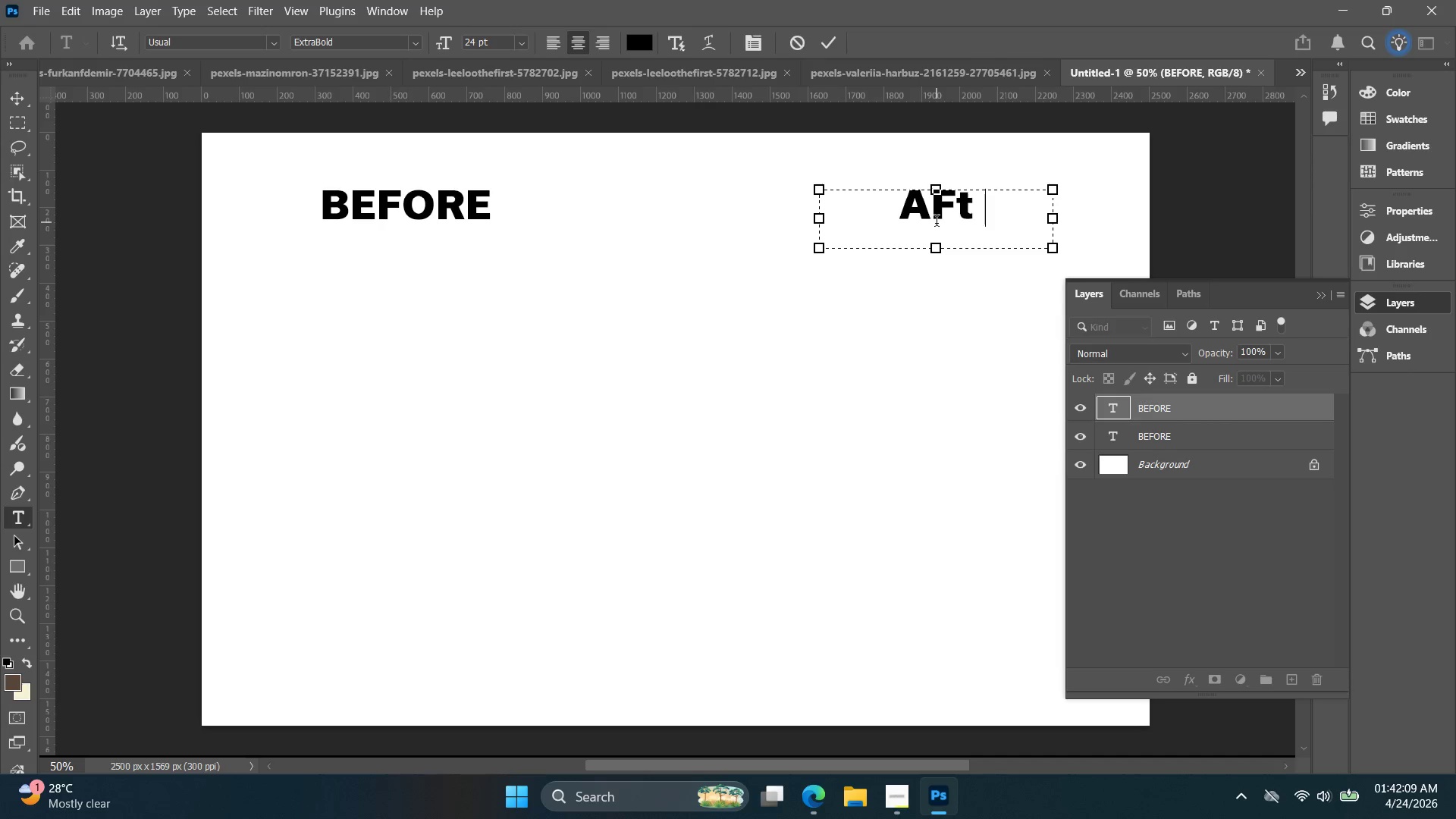 
key(Enter)
 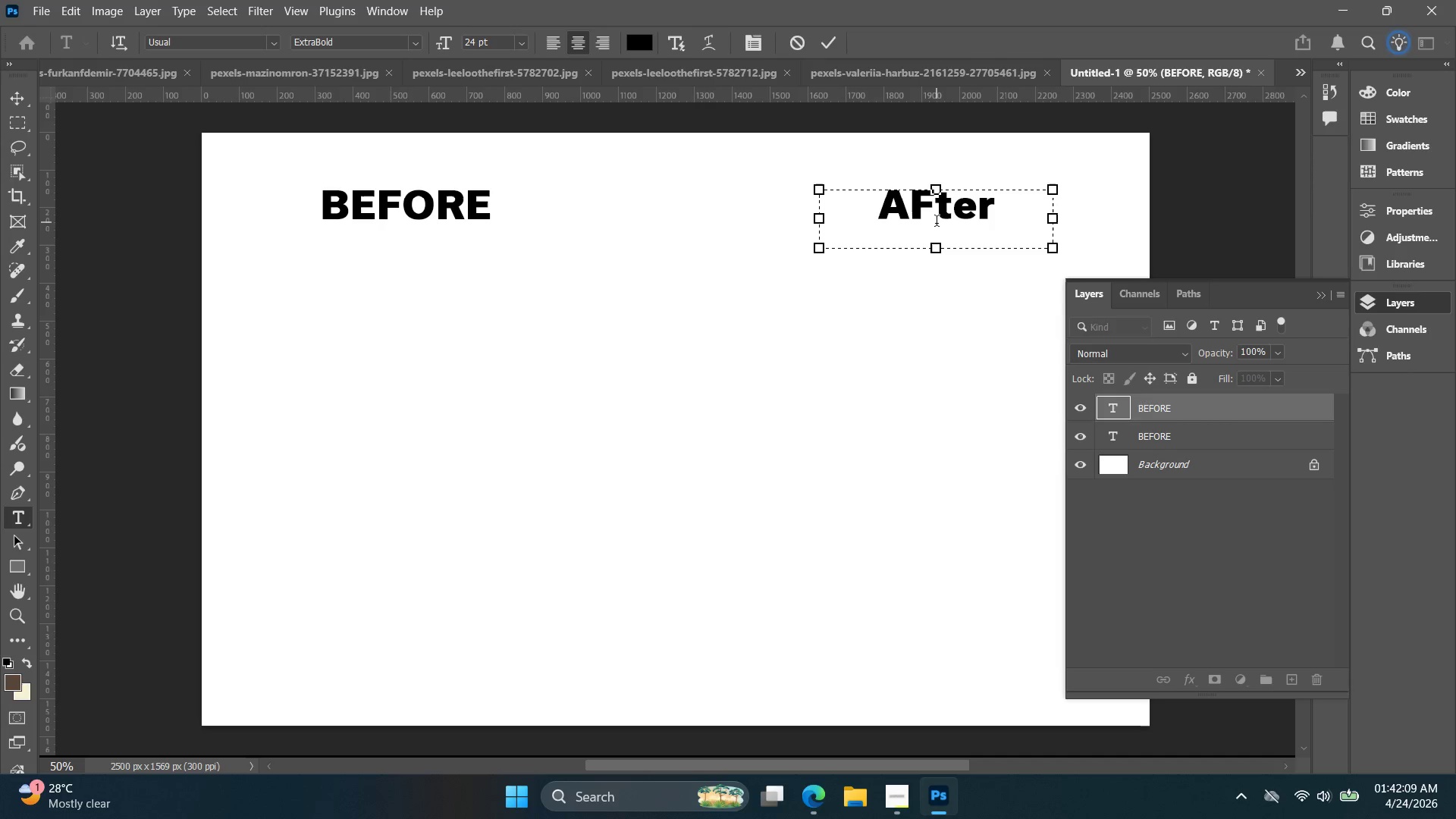 
key(Backspace)
key(Backspace)
key(Backspace)
key(Backspace)
type(TER)
 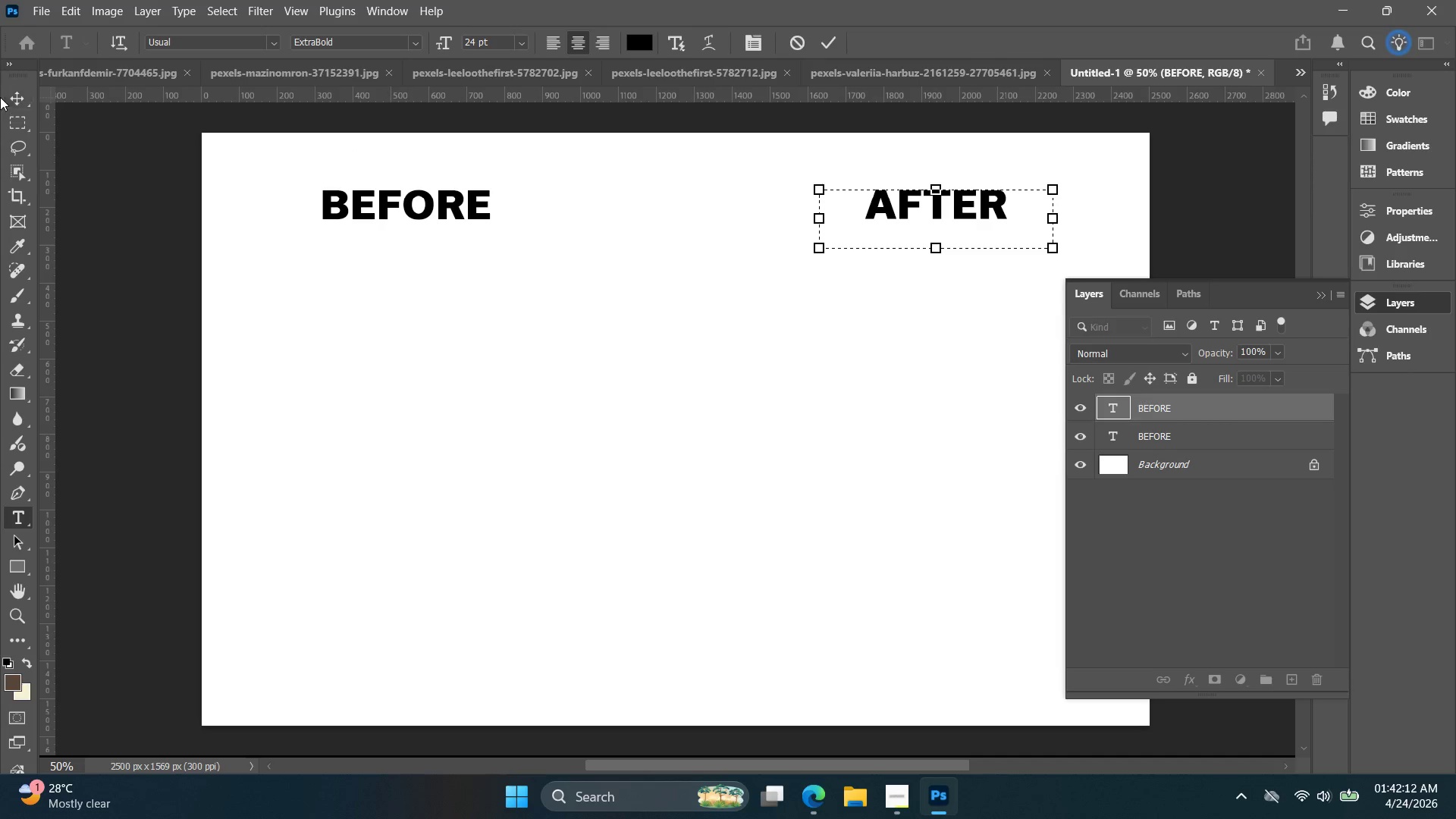 
left_click([16, 96])
 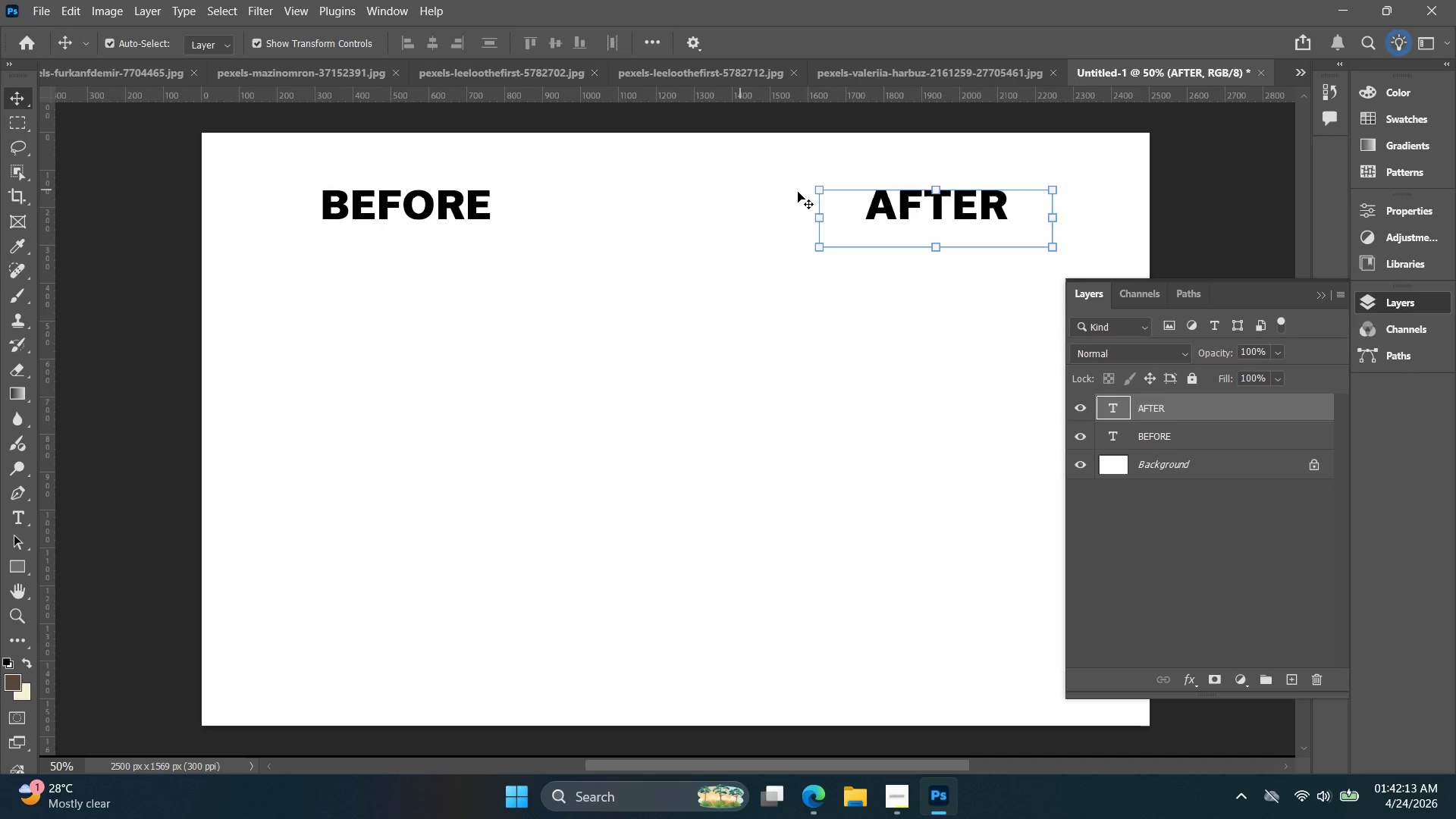 
hold_key(key=ShiftLeft, duration=1.75)
left_click_drag(start_coordinate=[914, 214], to_coordinate=[952, 215])
 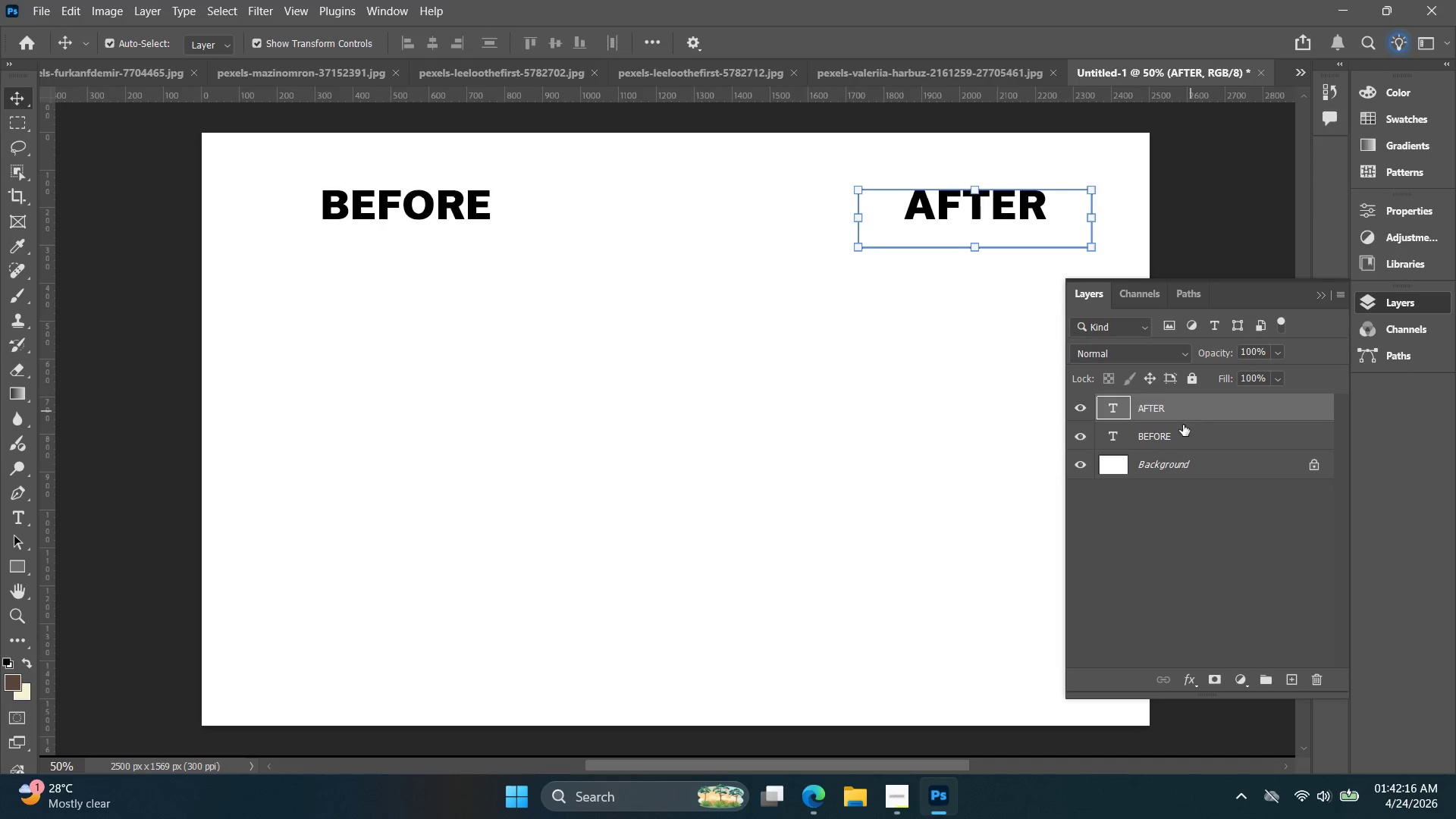 
key(Alt+AltLeft)
 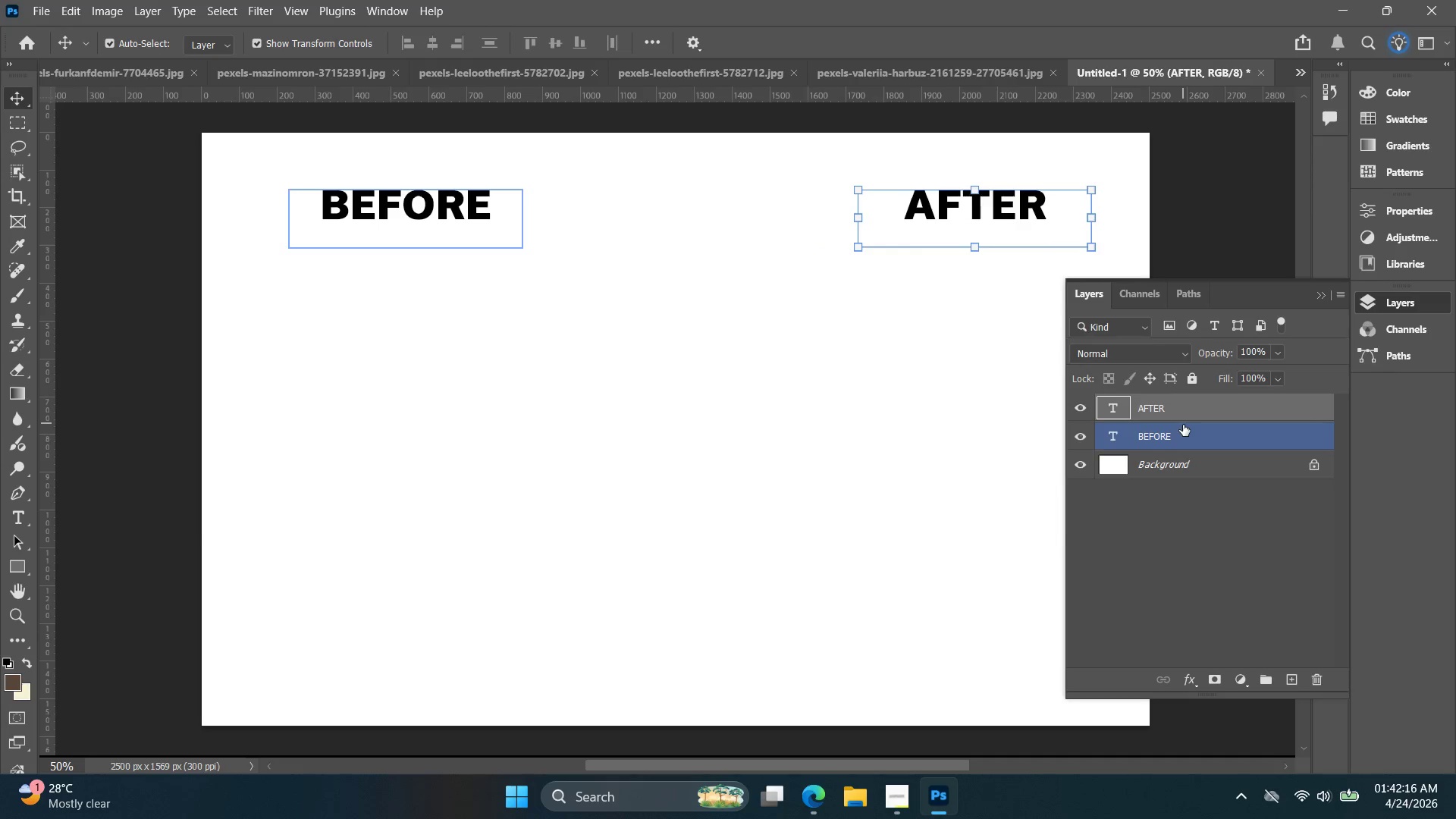 
key(Alt+Tab)